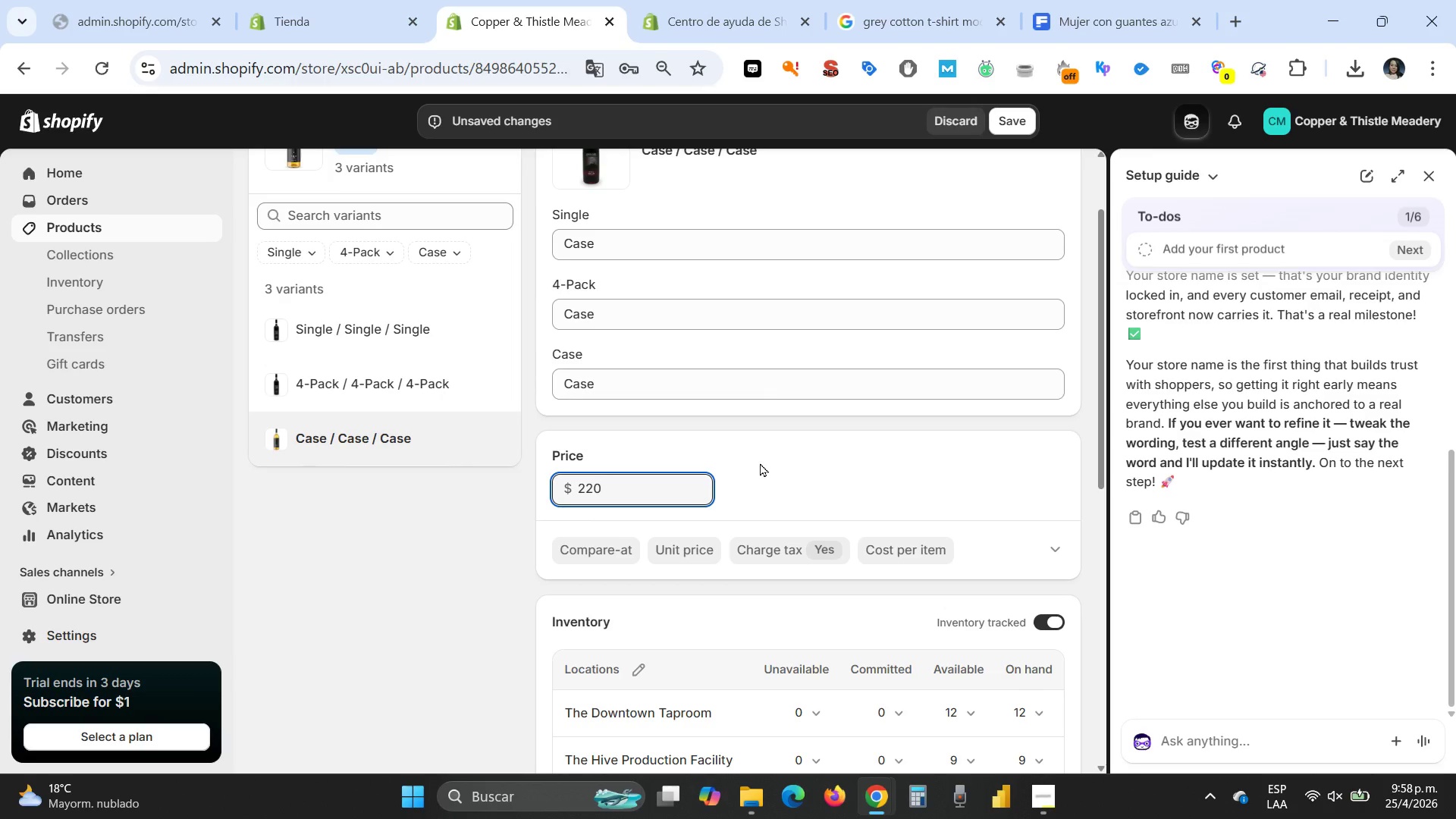 
scroll: coordinate [762, 463], scroll_direction: down, amount: 3.0
 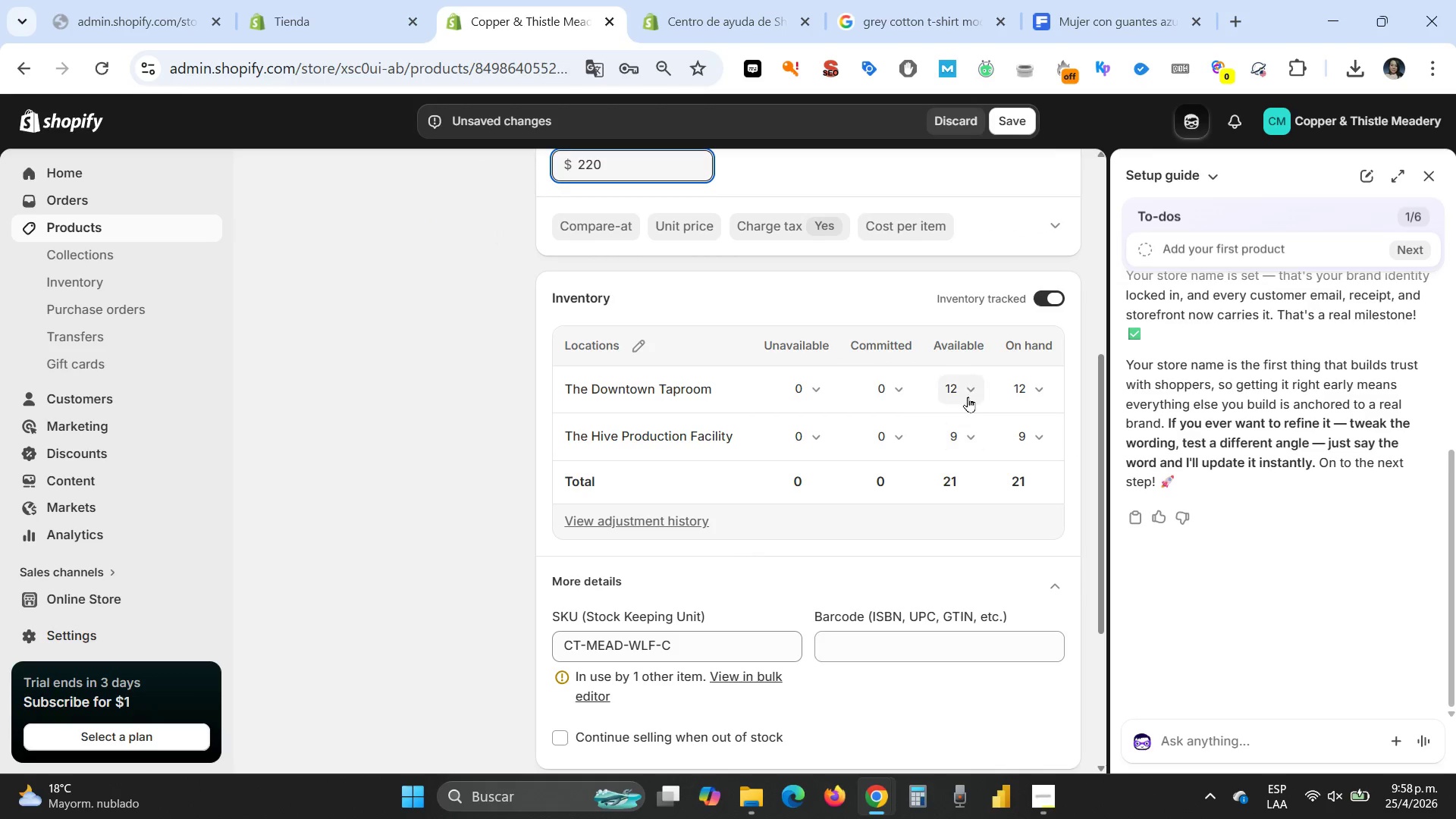 
left_click([939, 381])
 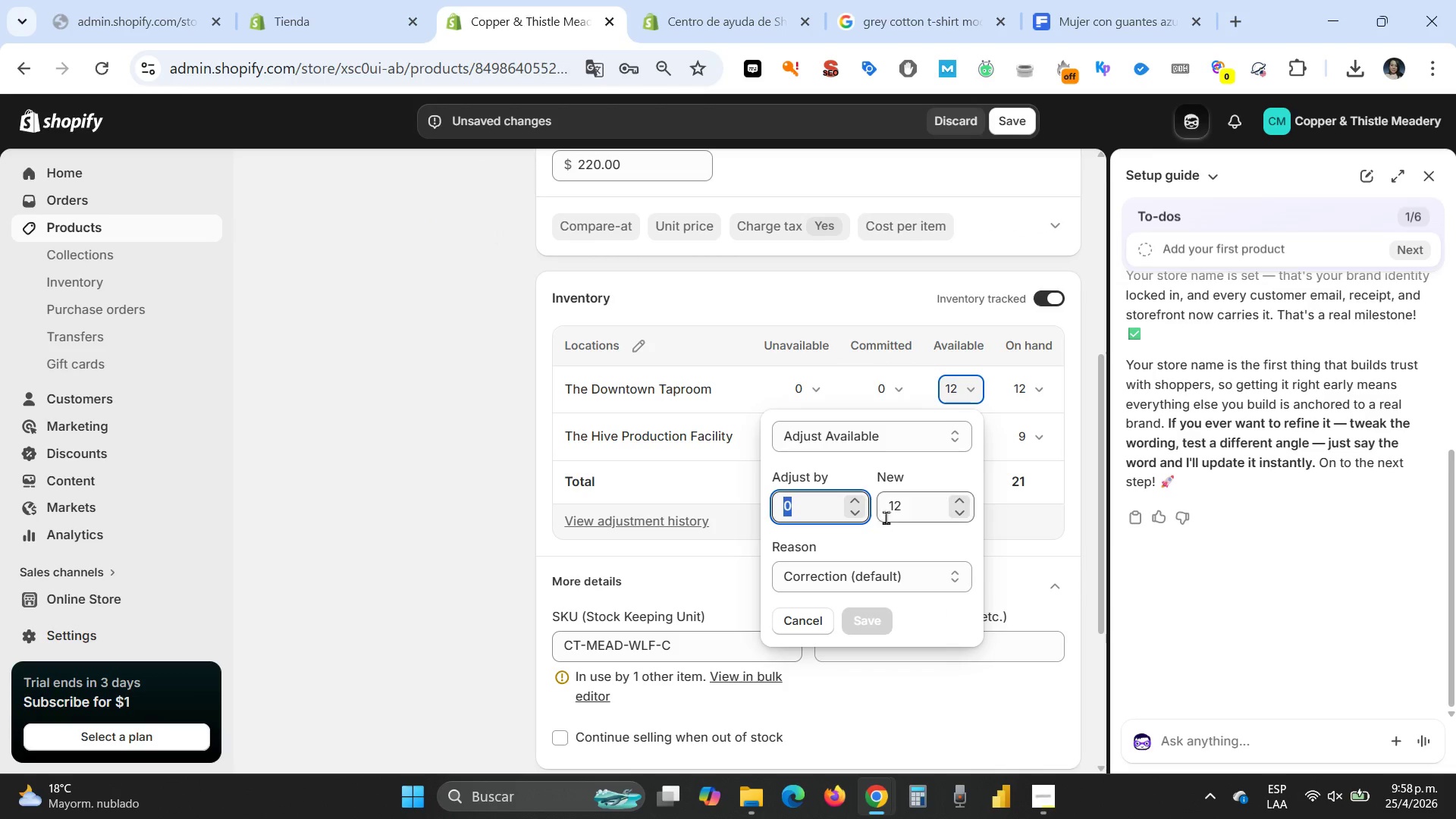 
left_click([909, 507])
 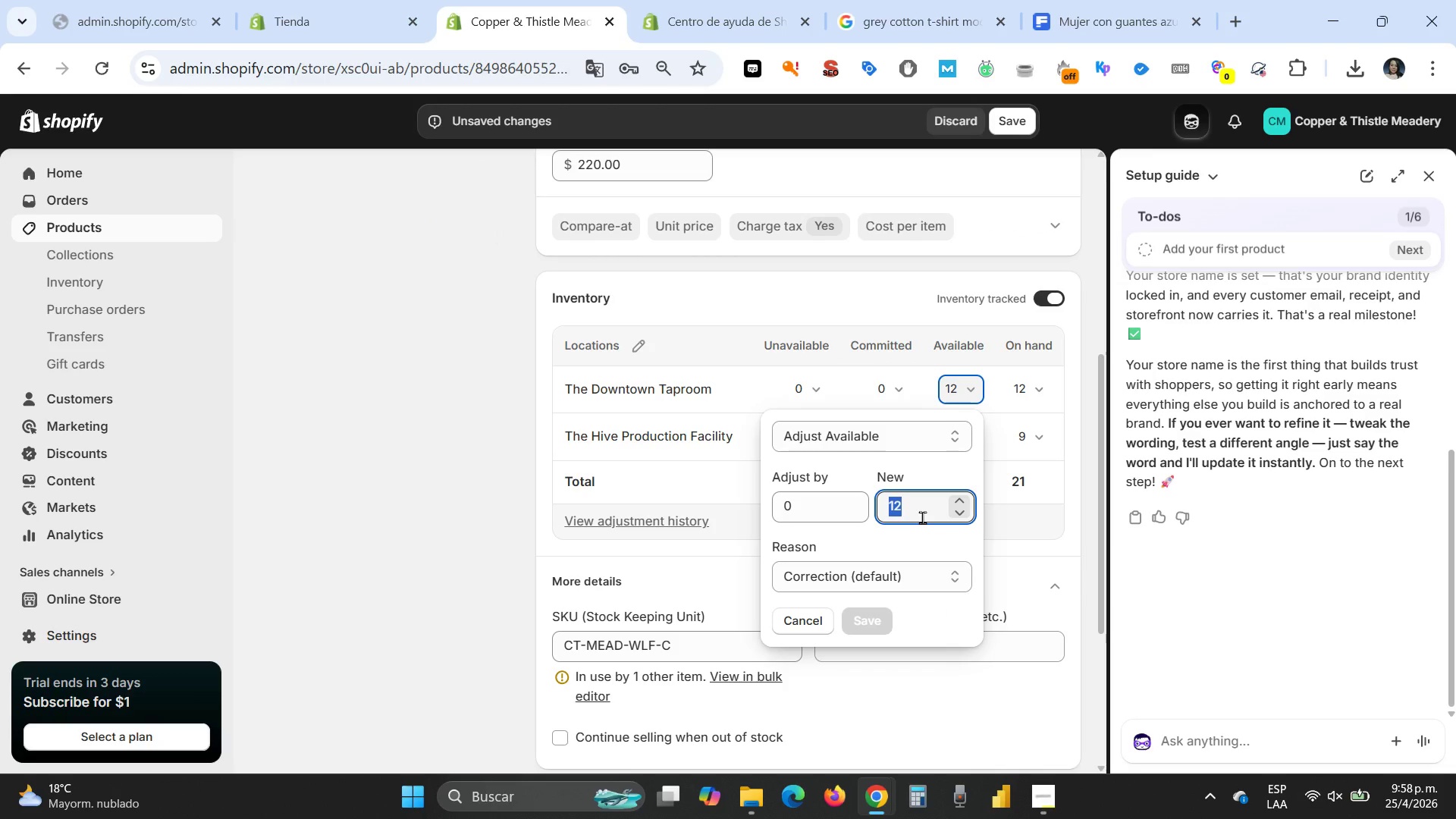 
key(8)
 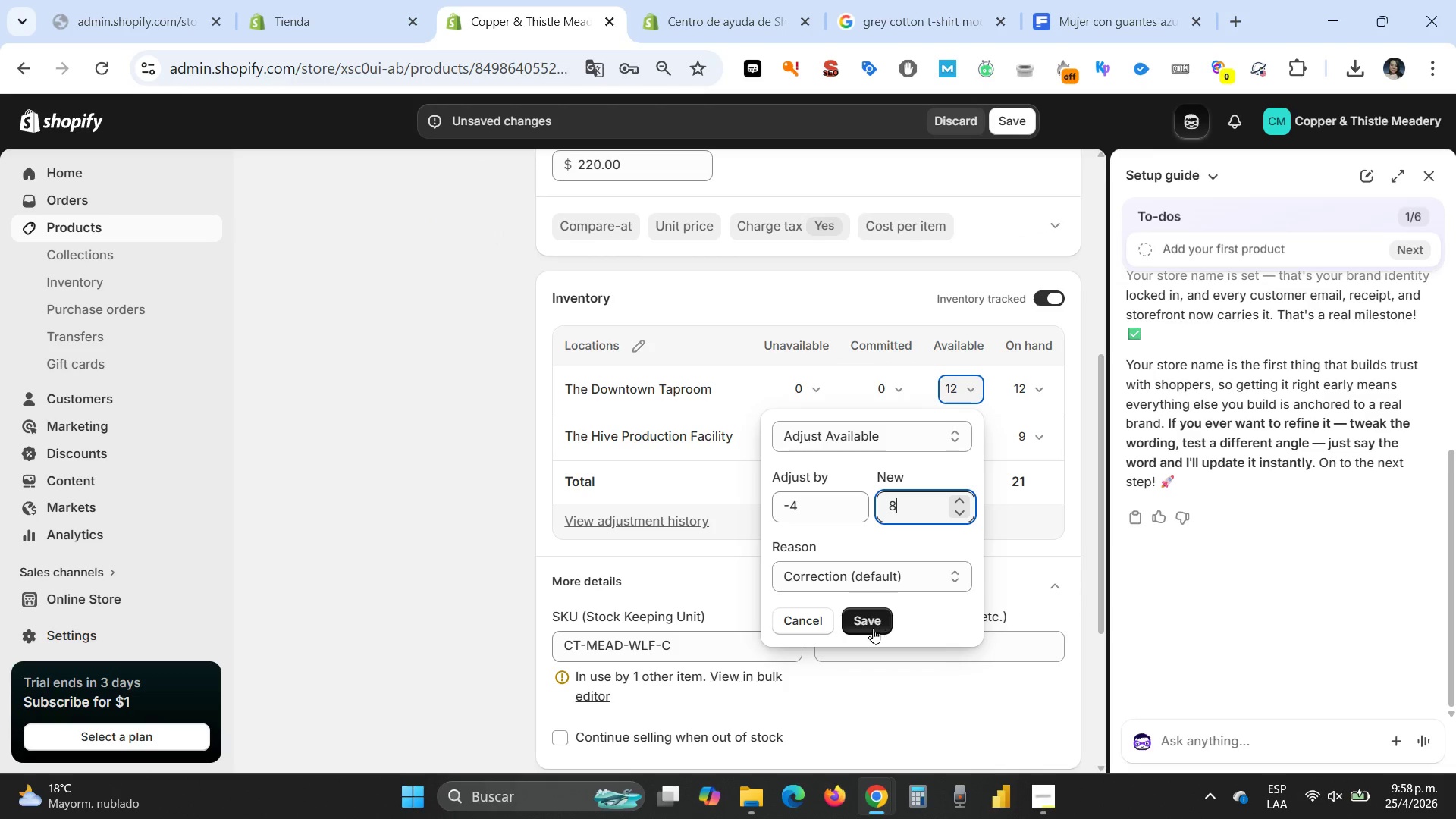 
left_click([873, 628])
 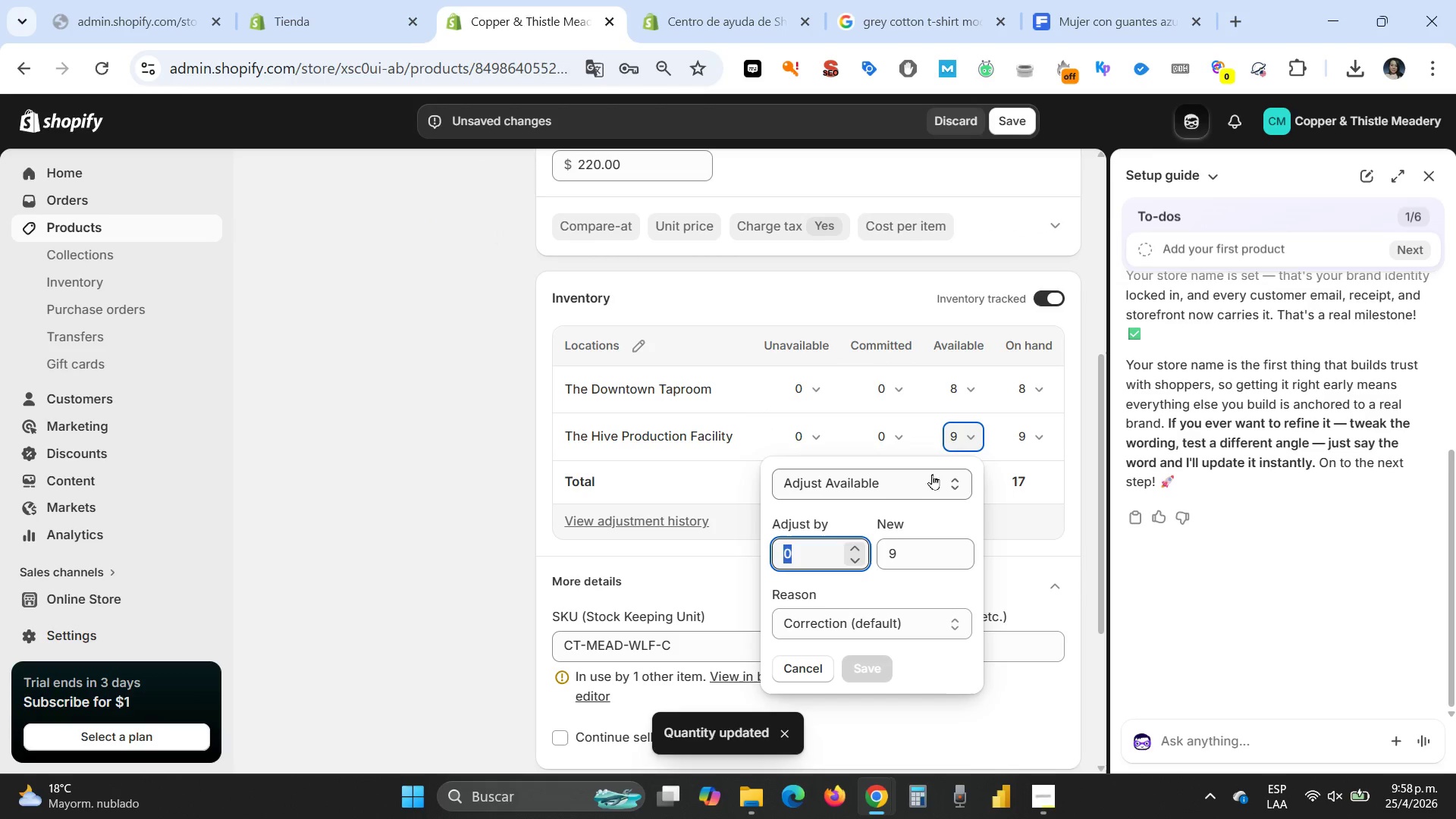 
left_click_drag(start_coordinate=[914, 544], to_coordinate=[886, 544])
 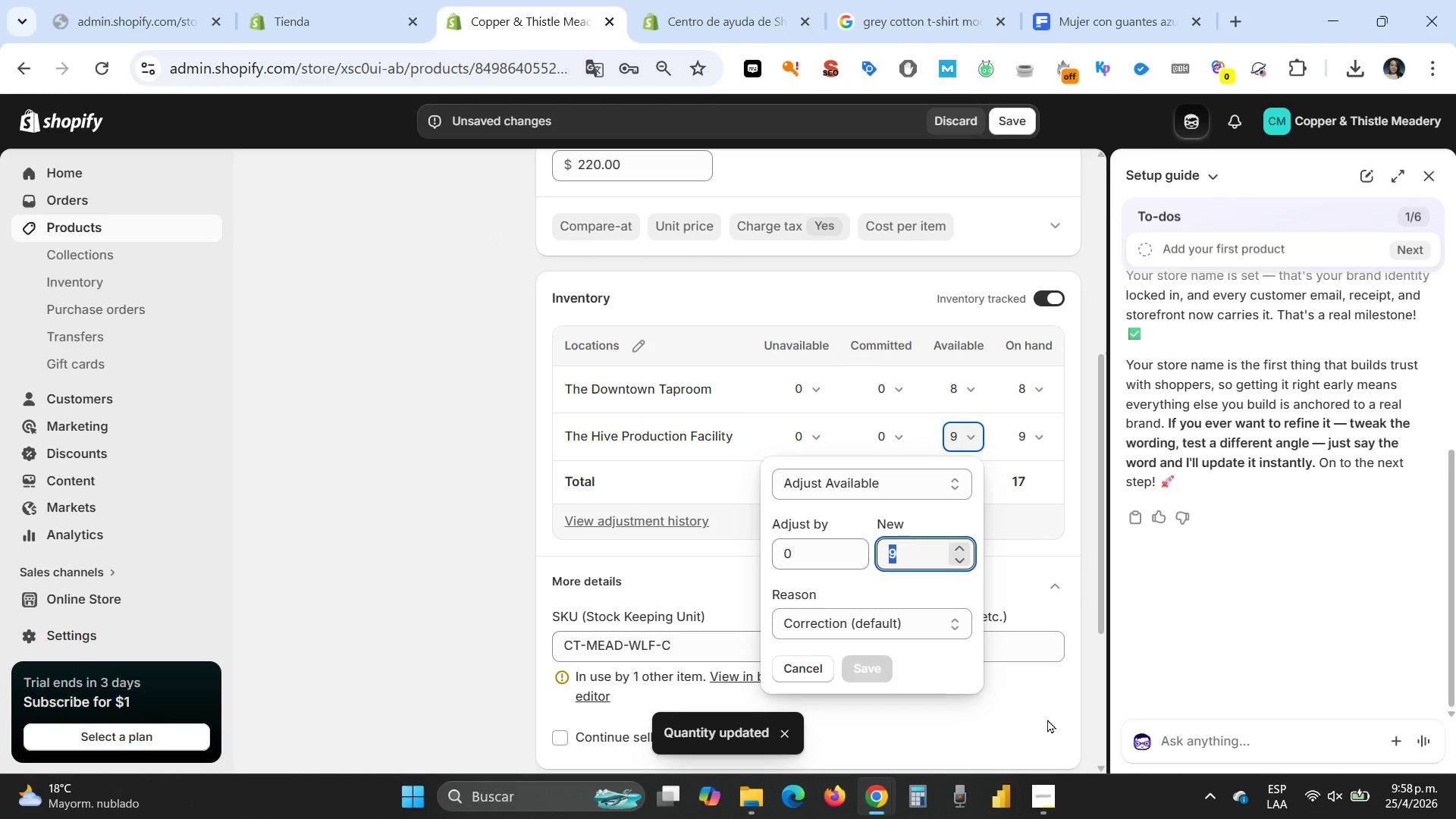 
key(6)
 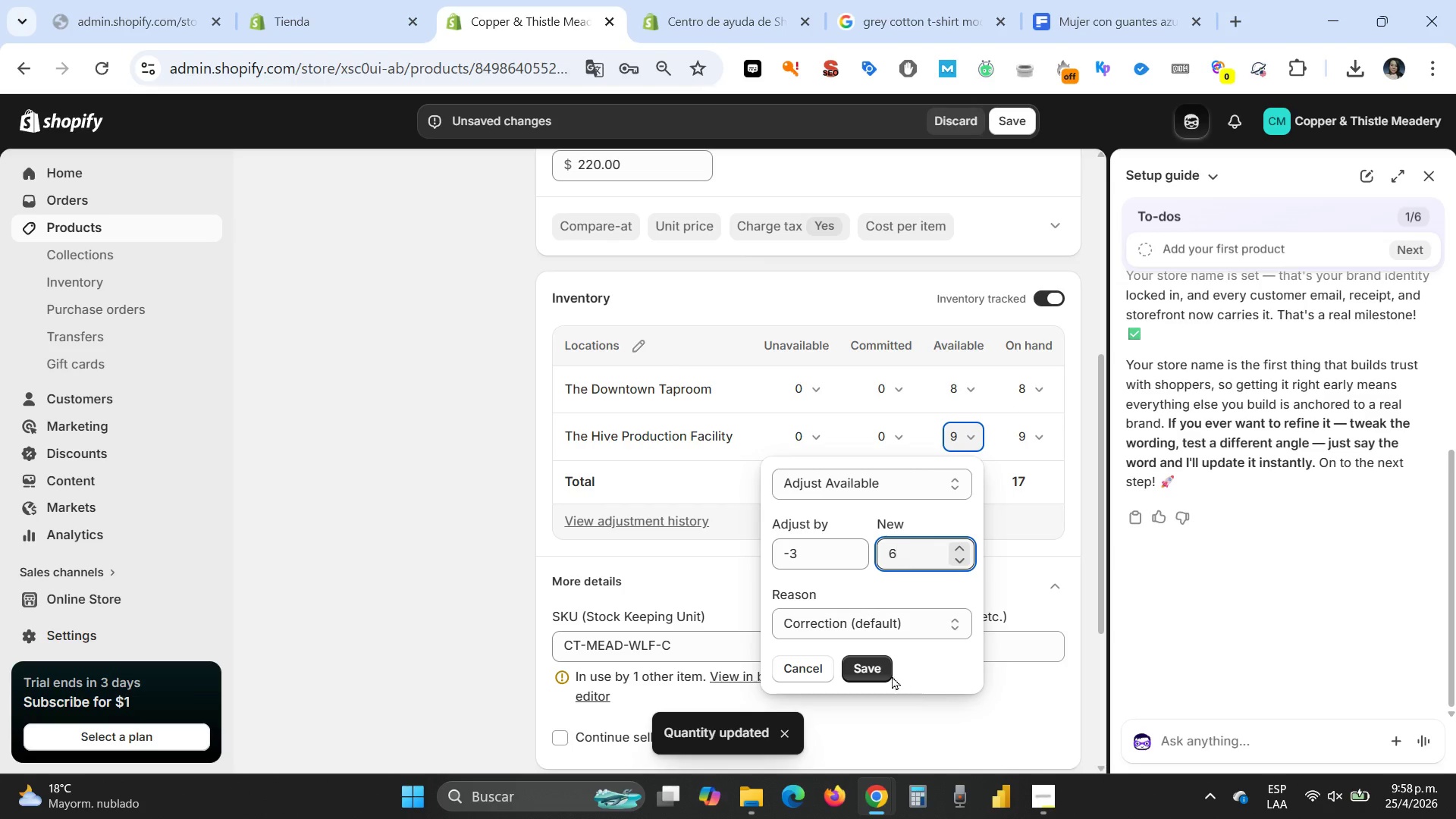 
left_click([869, 664])
 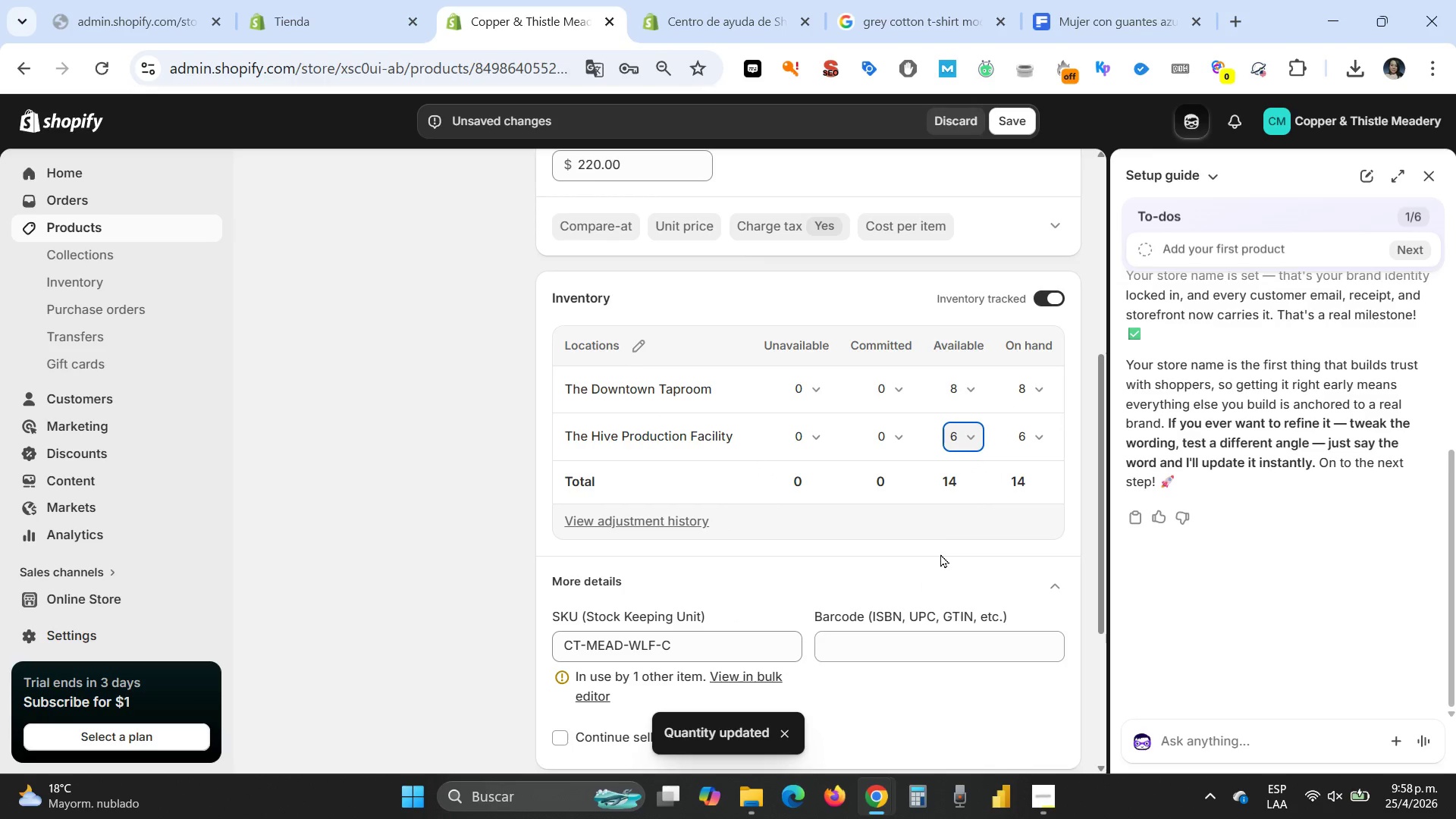 
scroll: coordinate [932, 554], scroll_direction: down, amount: 2.0
 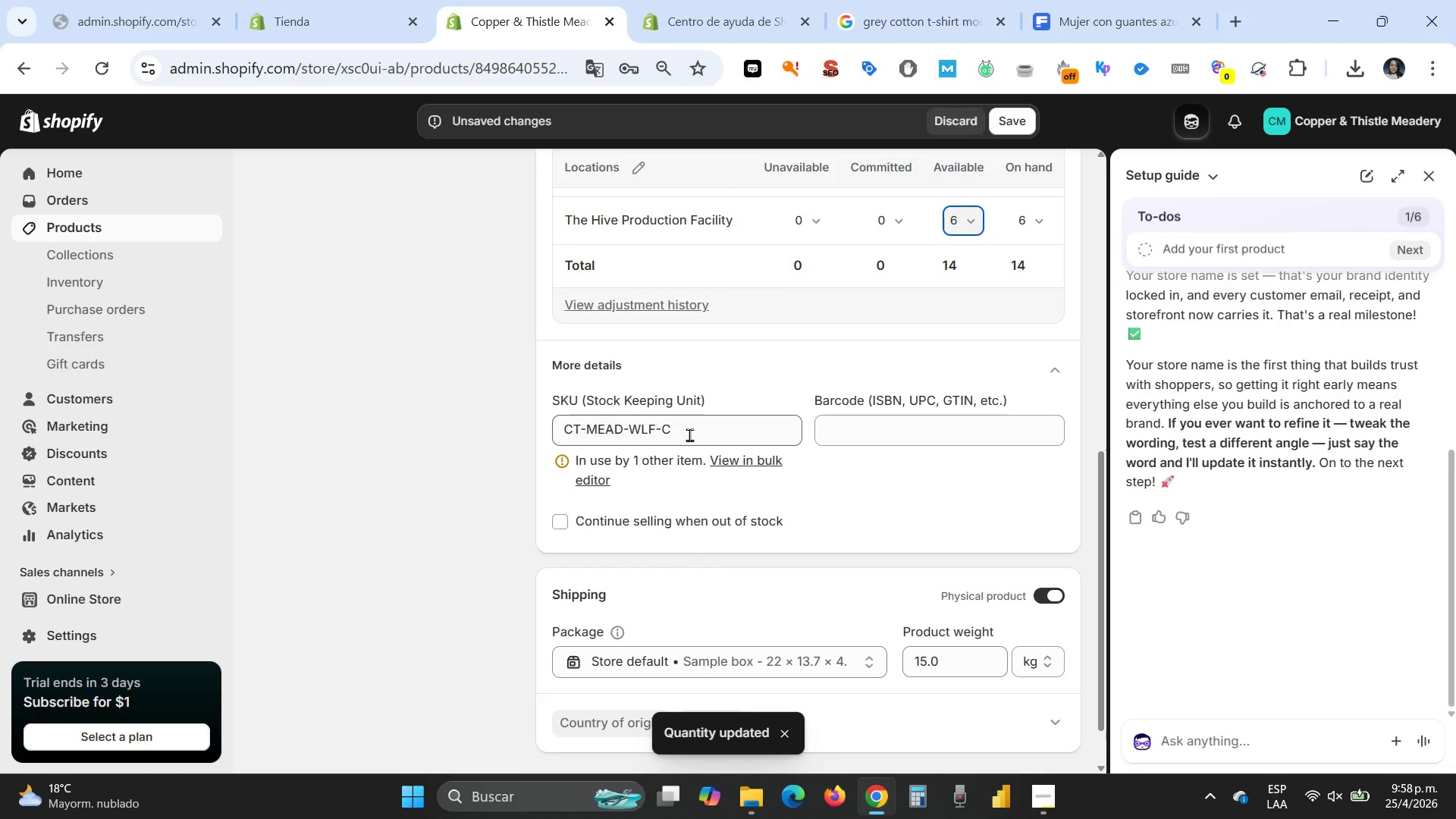 
left_click([651, 428])
 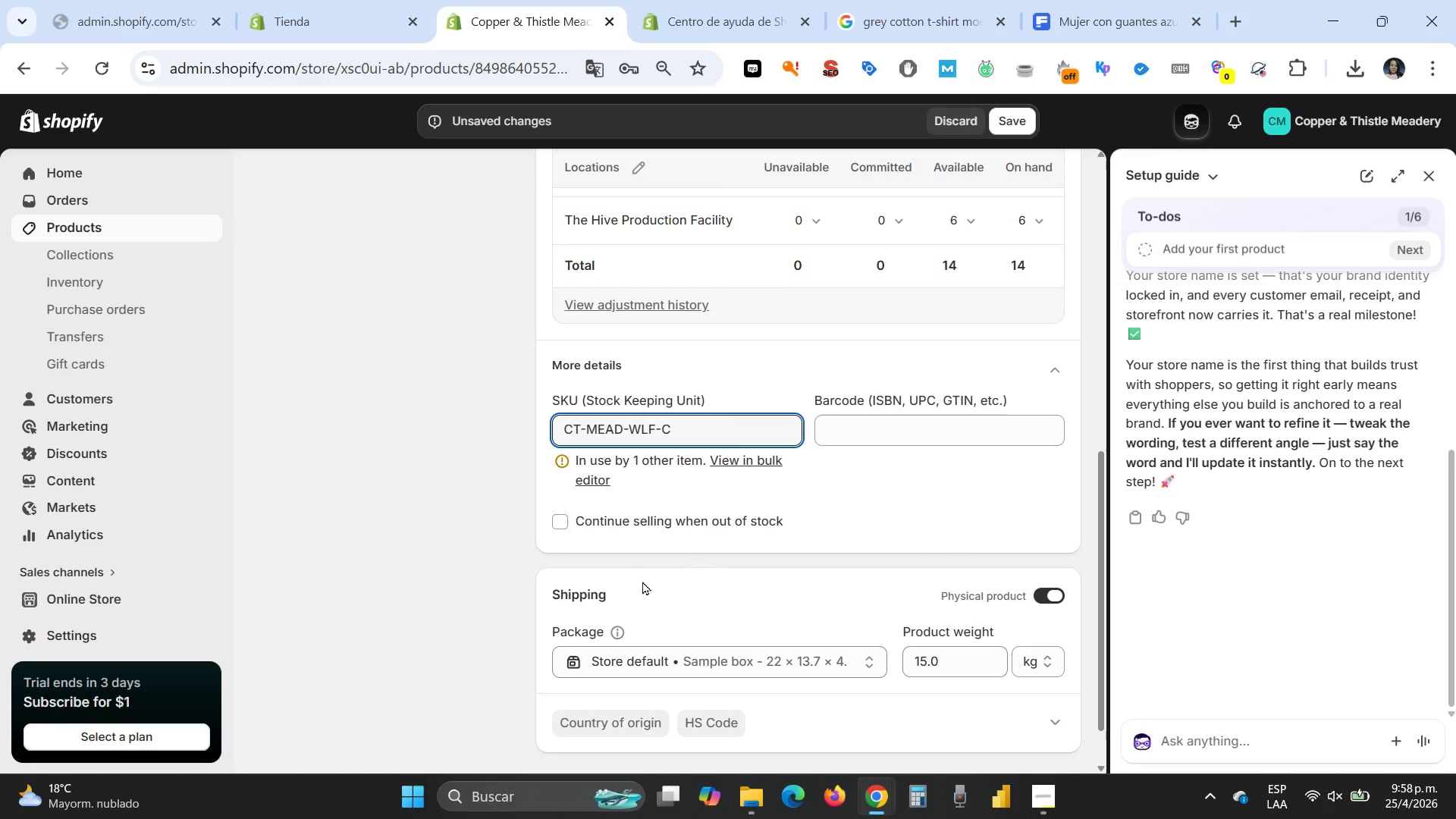 
key(ArrowRight)
 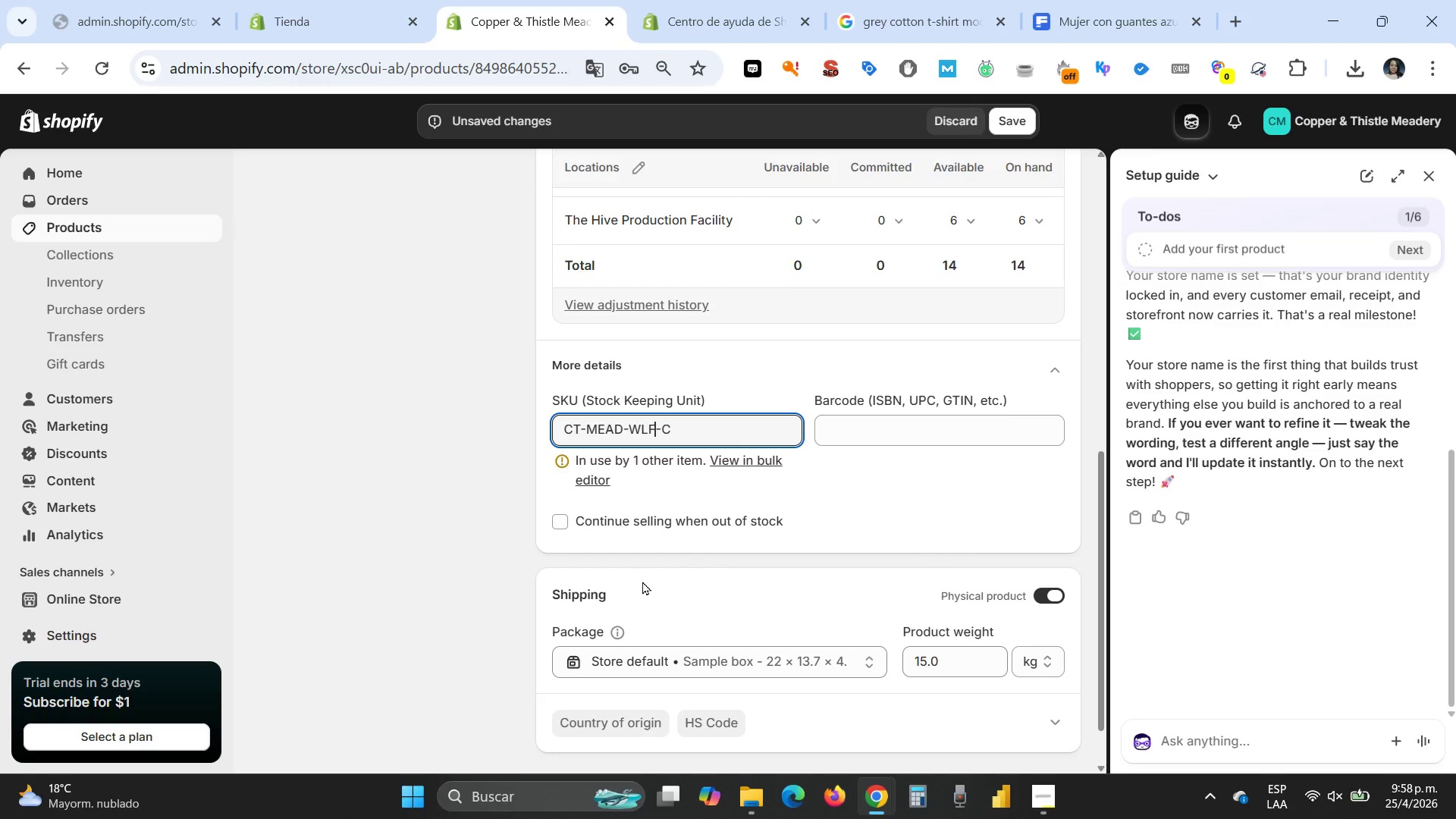 
key(Backspace)
key(Backspace)
key(Backspace)
type(BKB)
 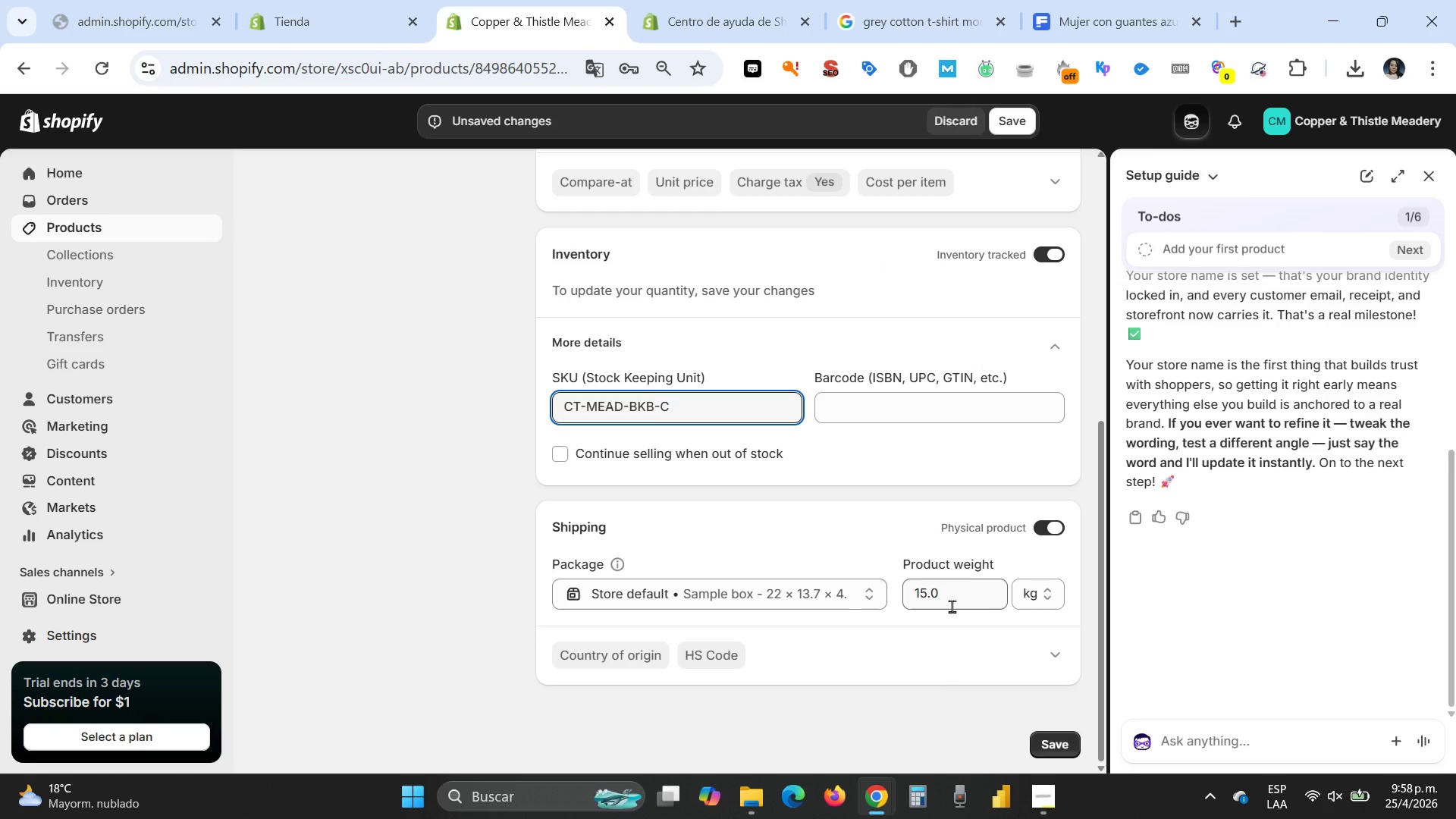 
wait(5.34)
 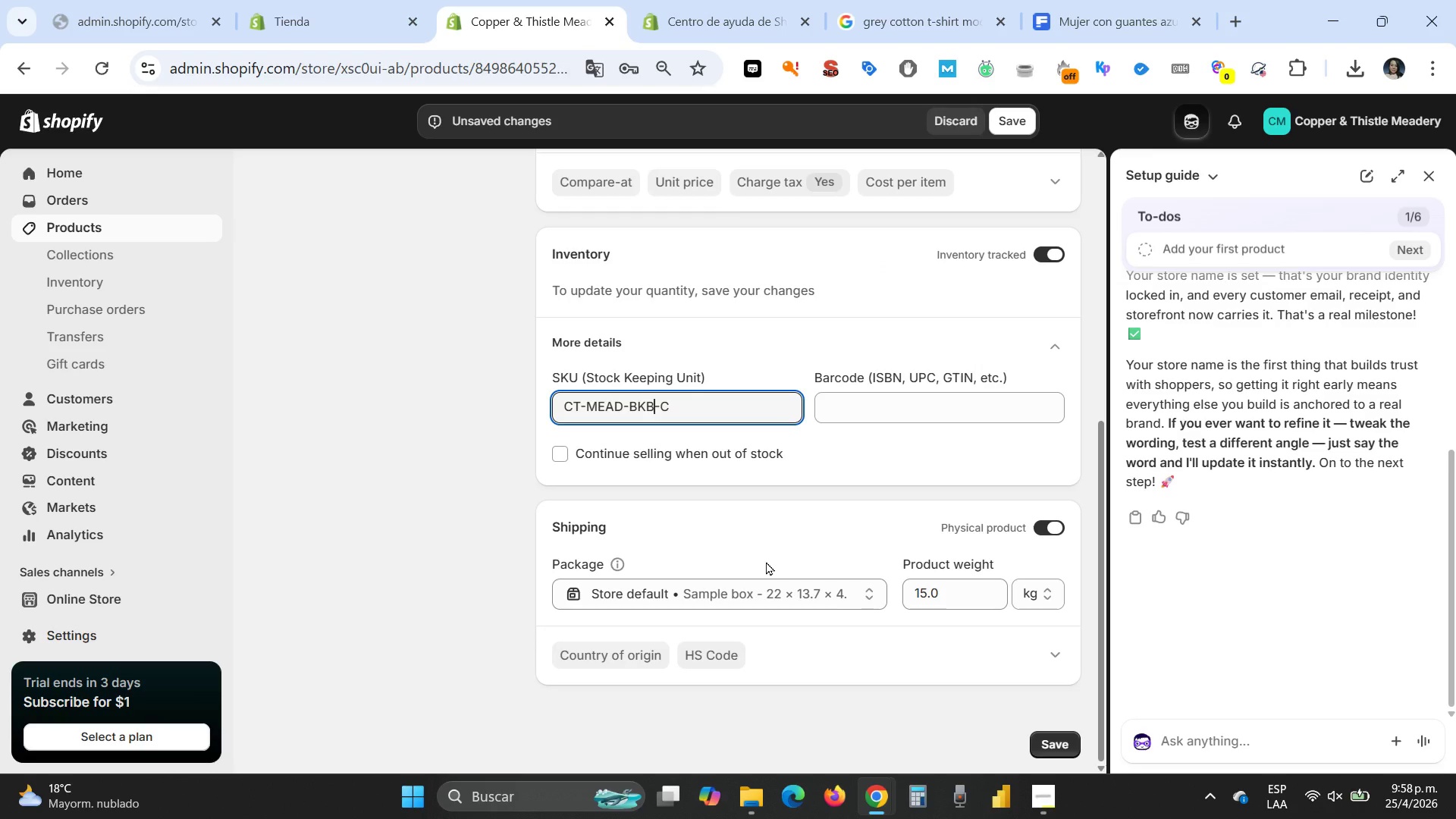 
left_click([1050, 745])
 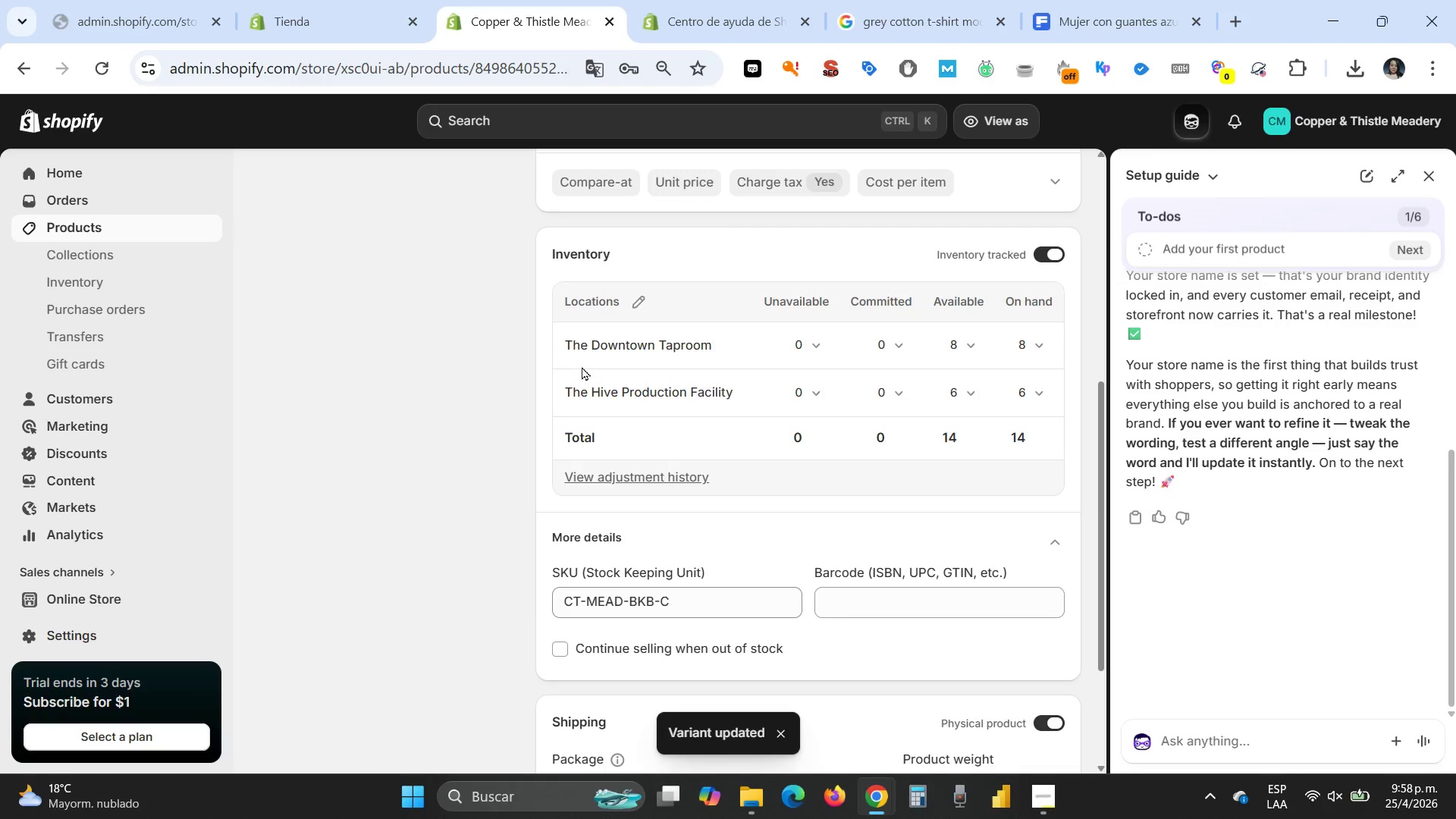 
scroll: coordinate [726, 405], scroll_direction: up, amount: 8.0
 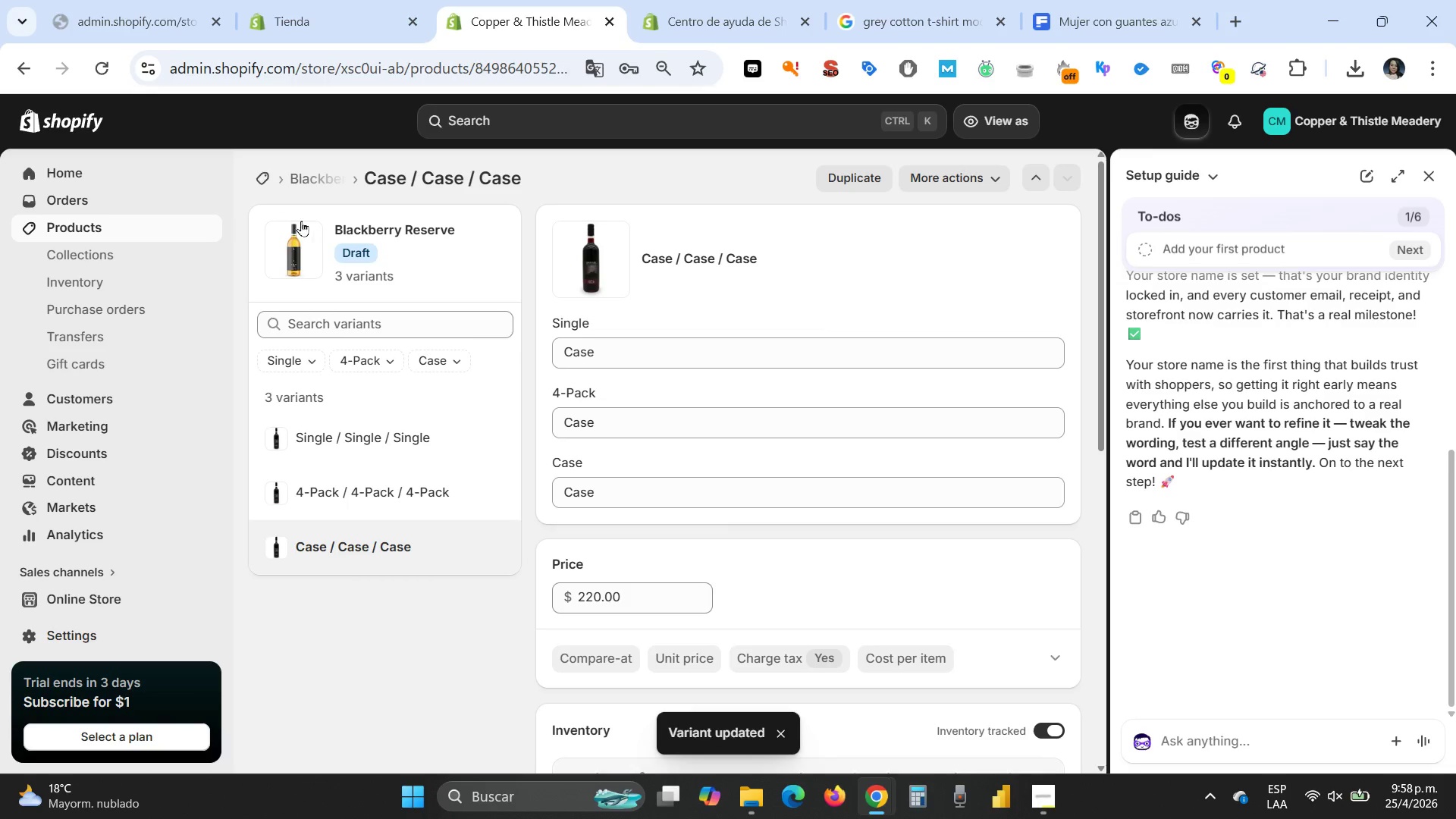 
left_click([291, 246])
 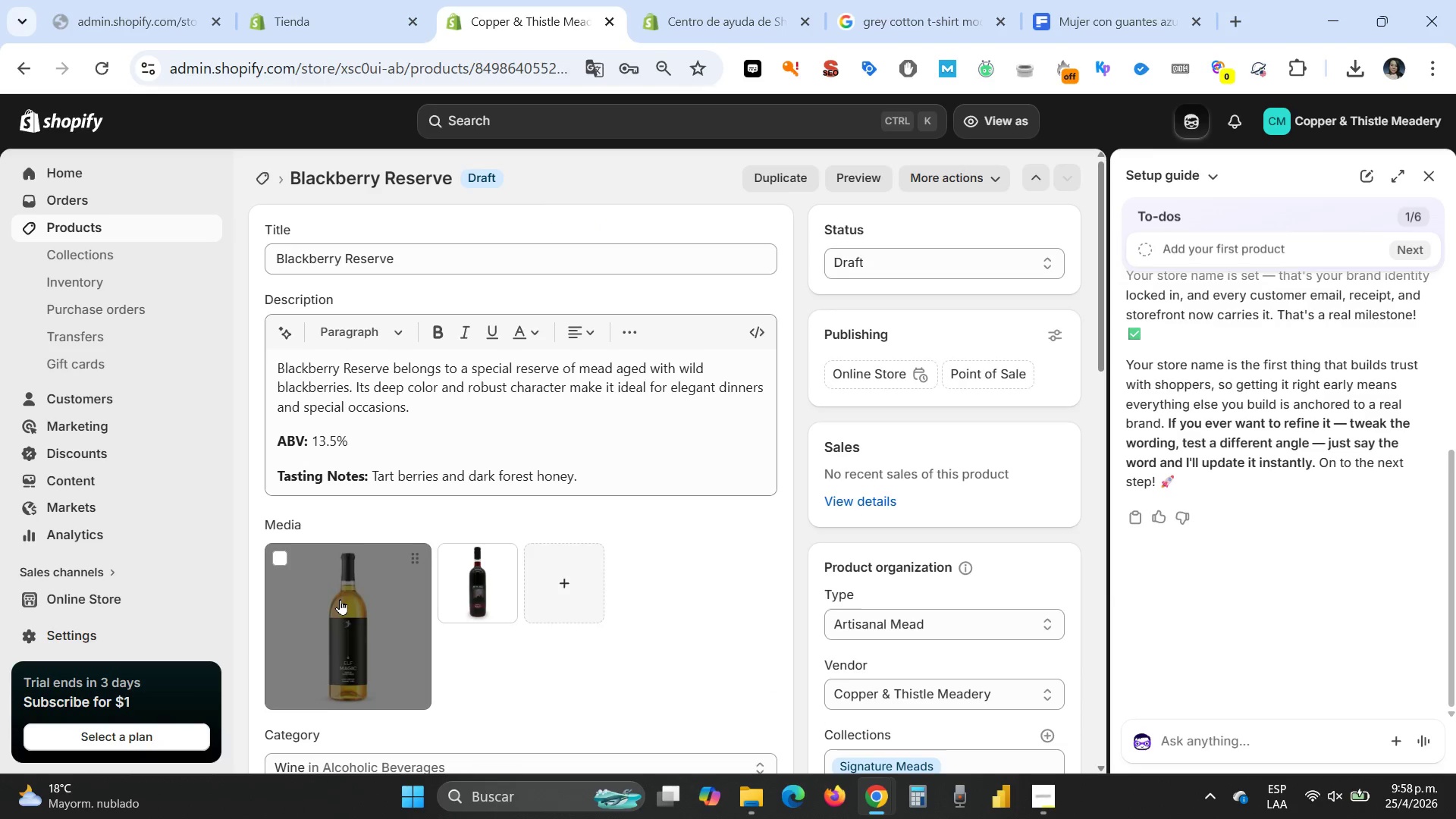 
scroll: coordinate [340, 599], scroll_direction: down, amount: 1.0
 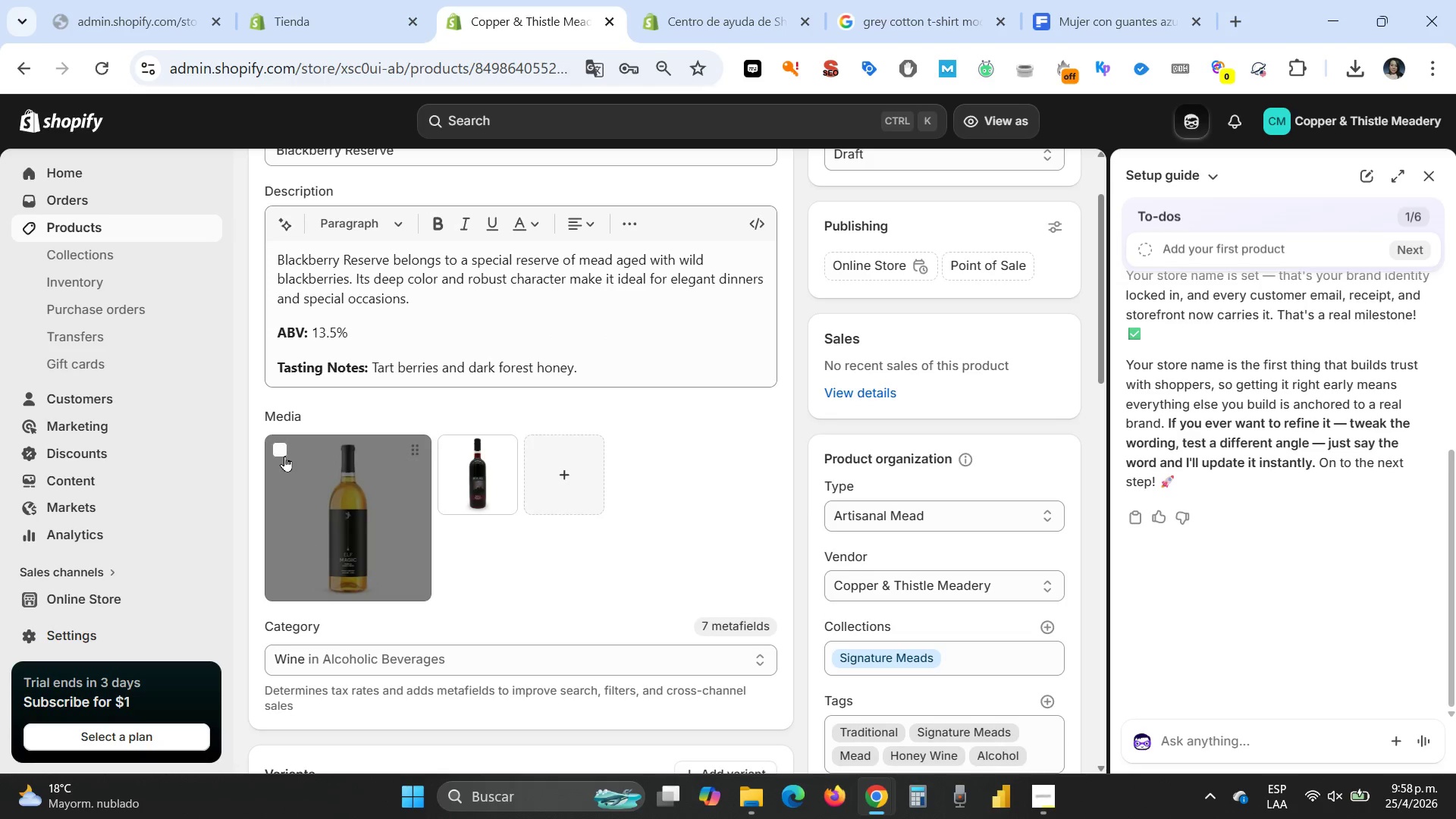 
left_click([278, 451])
 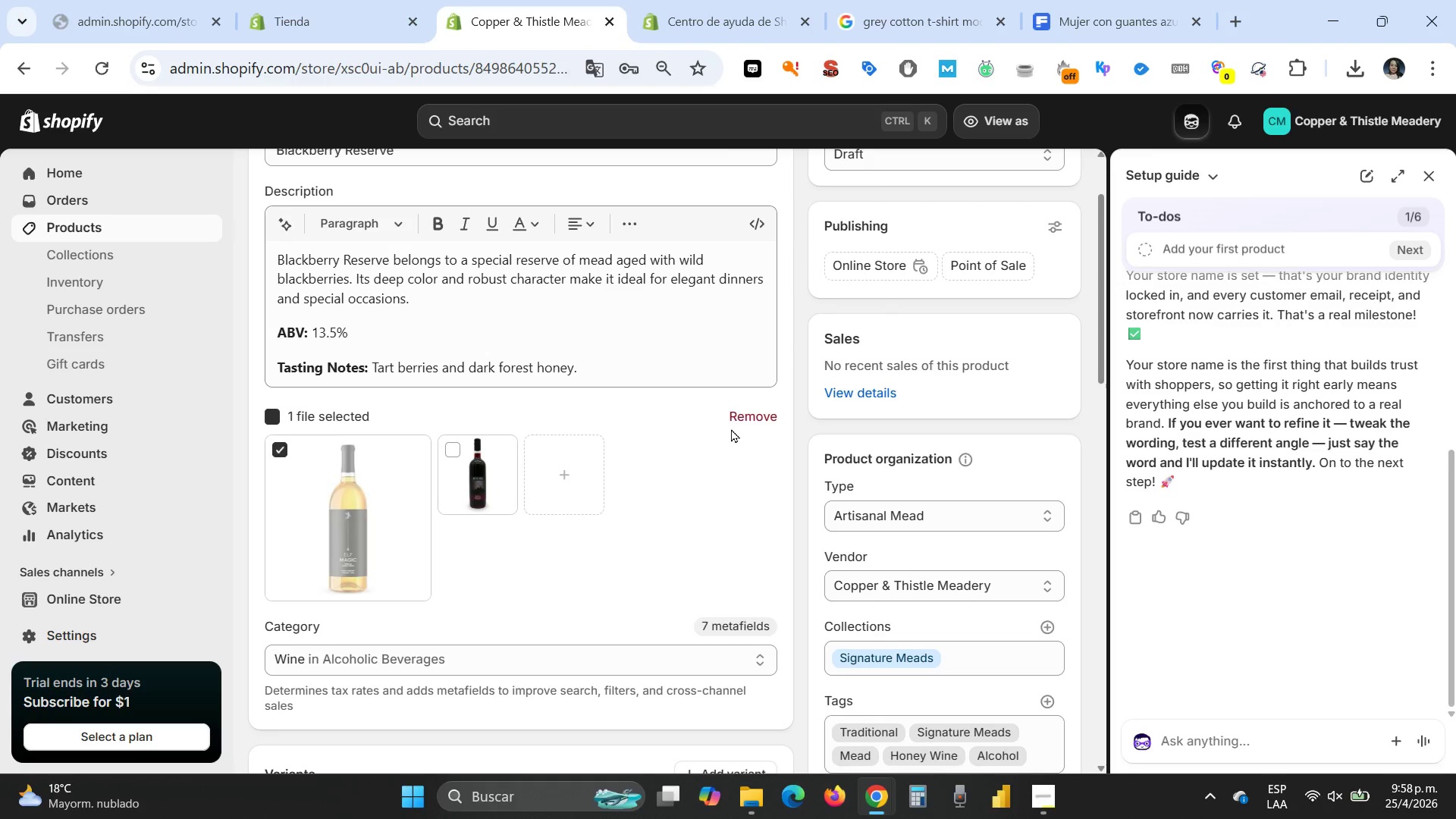 
left_click([737, 414])
 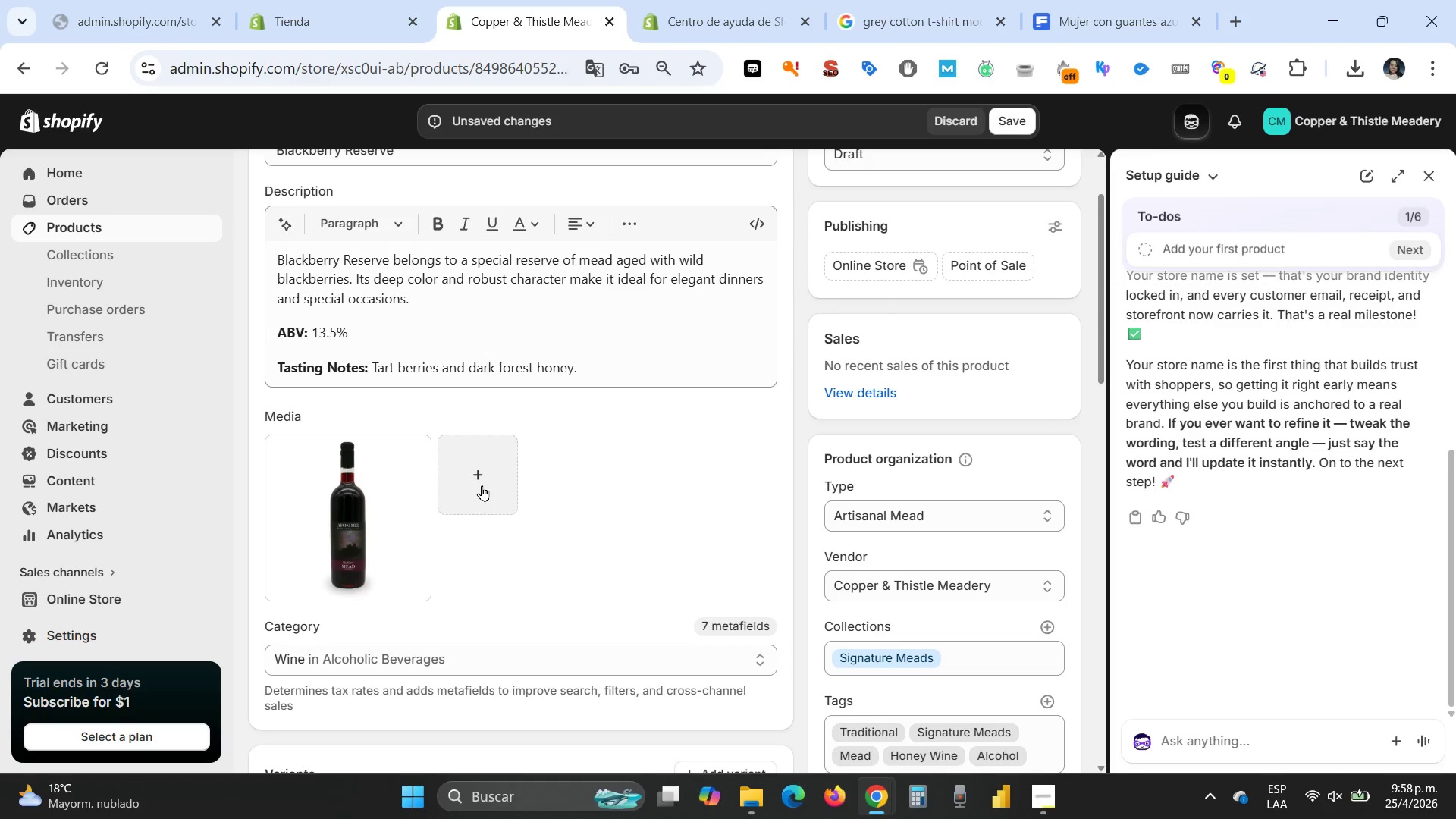 
scroll: coordinate [497, 489], scroll_direction: down, amount: 7.0
 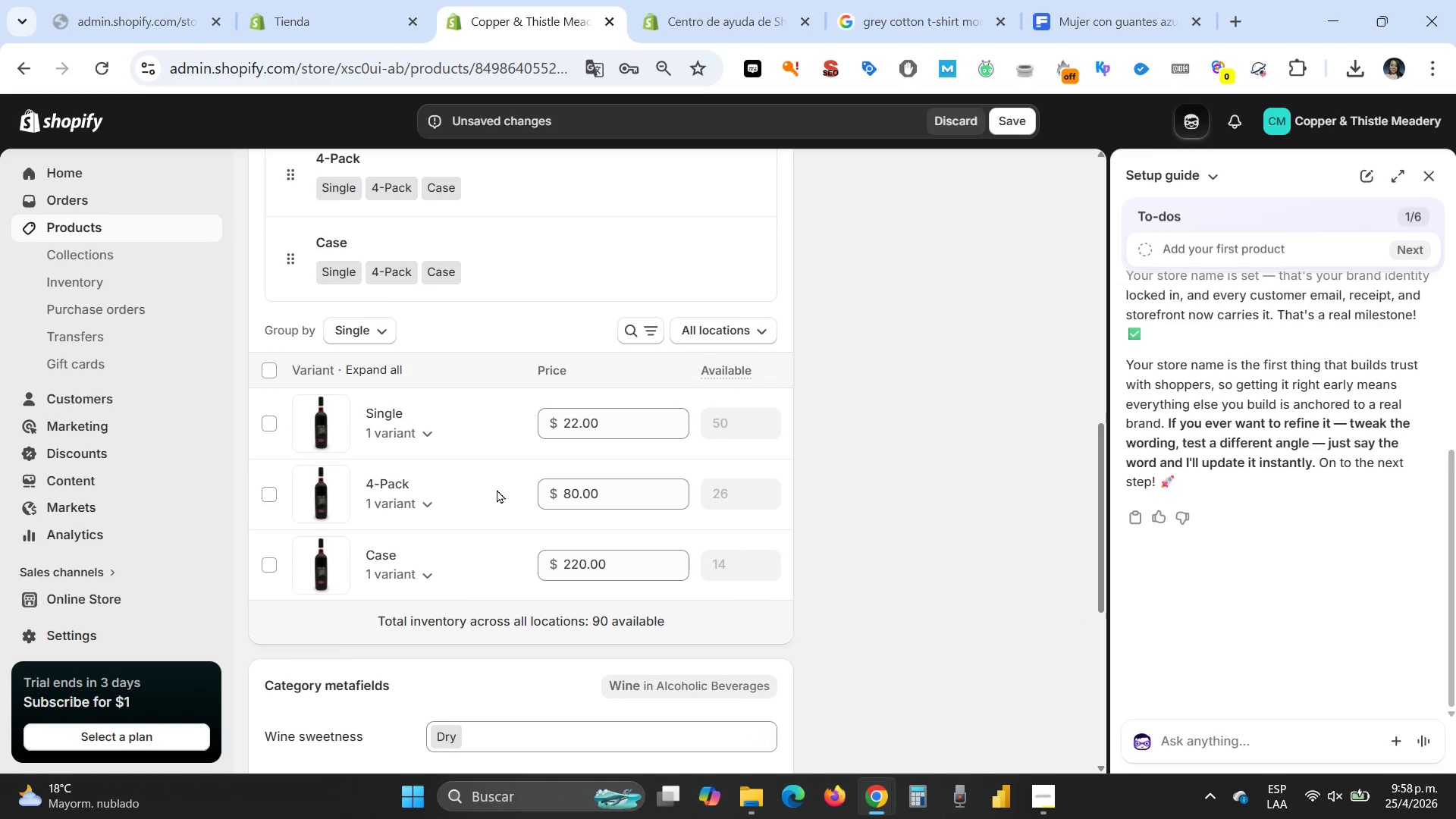 
scroll: coordinate [499, 490], scroll_direction: up, amount: 5.0
 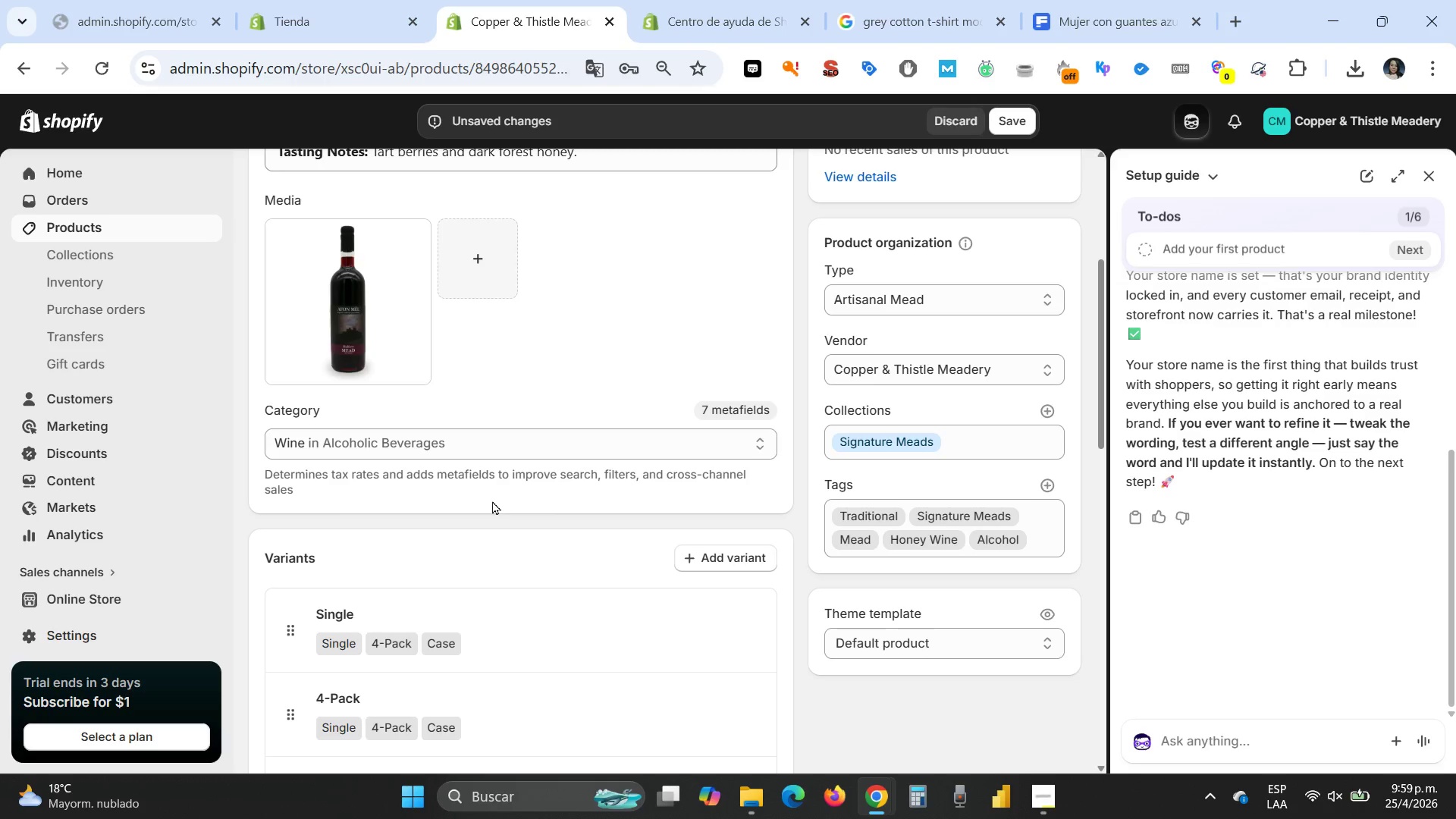 
wait(14.81)
 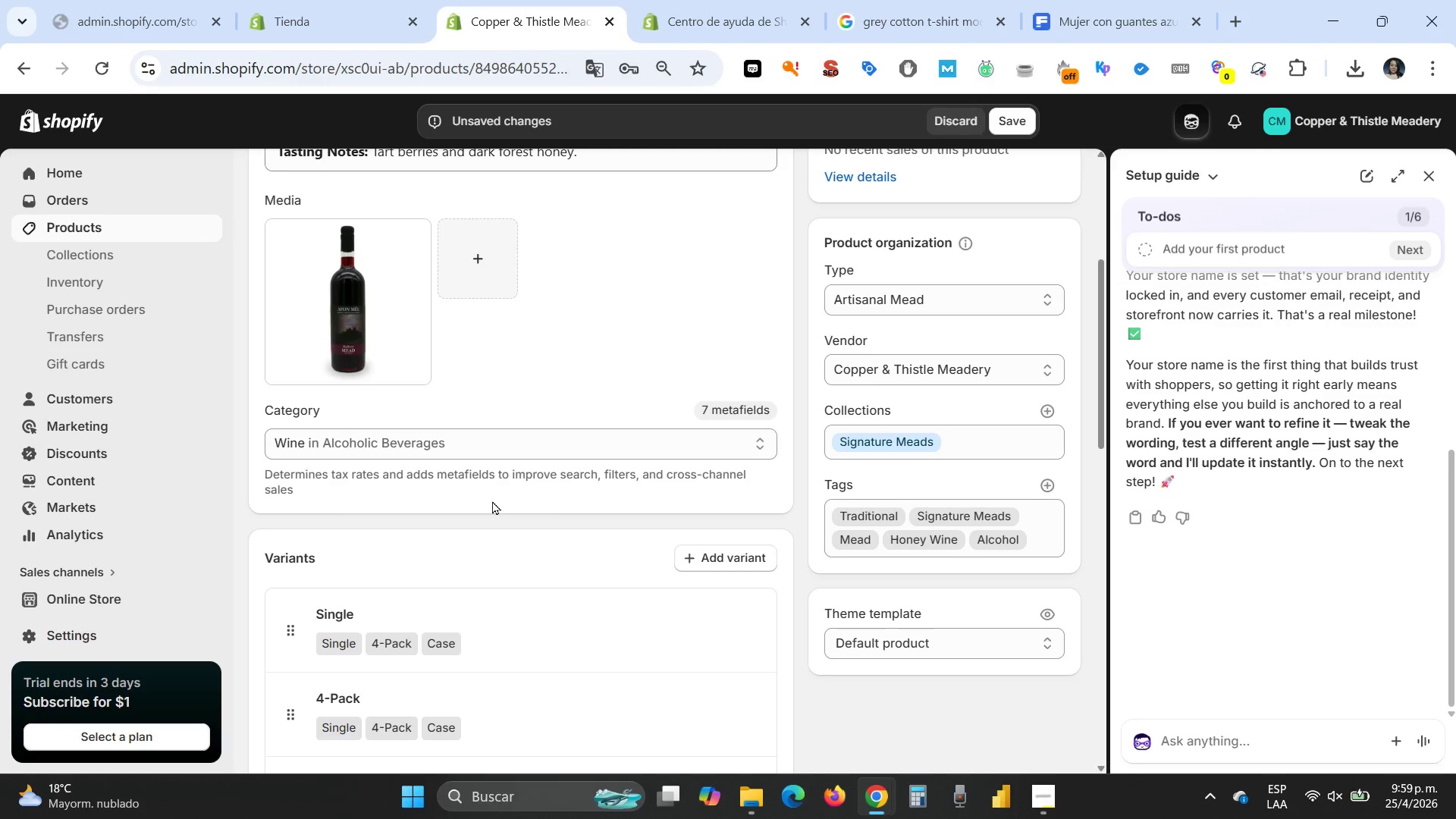 
left_click([893, 514])
 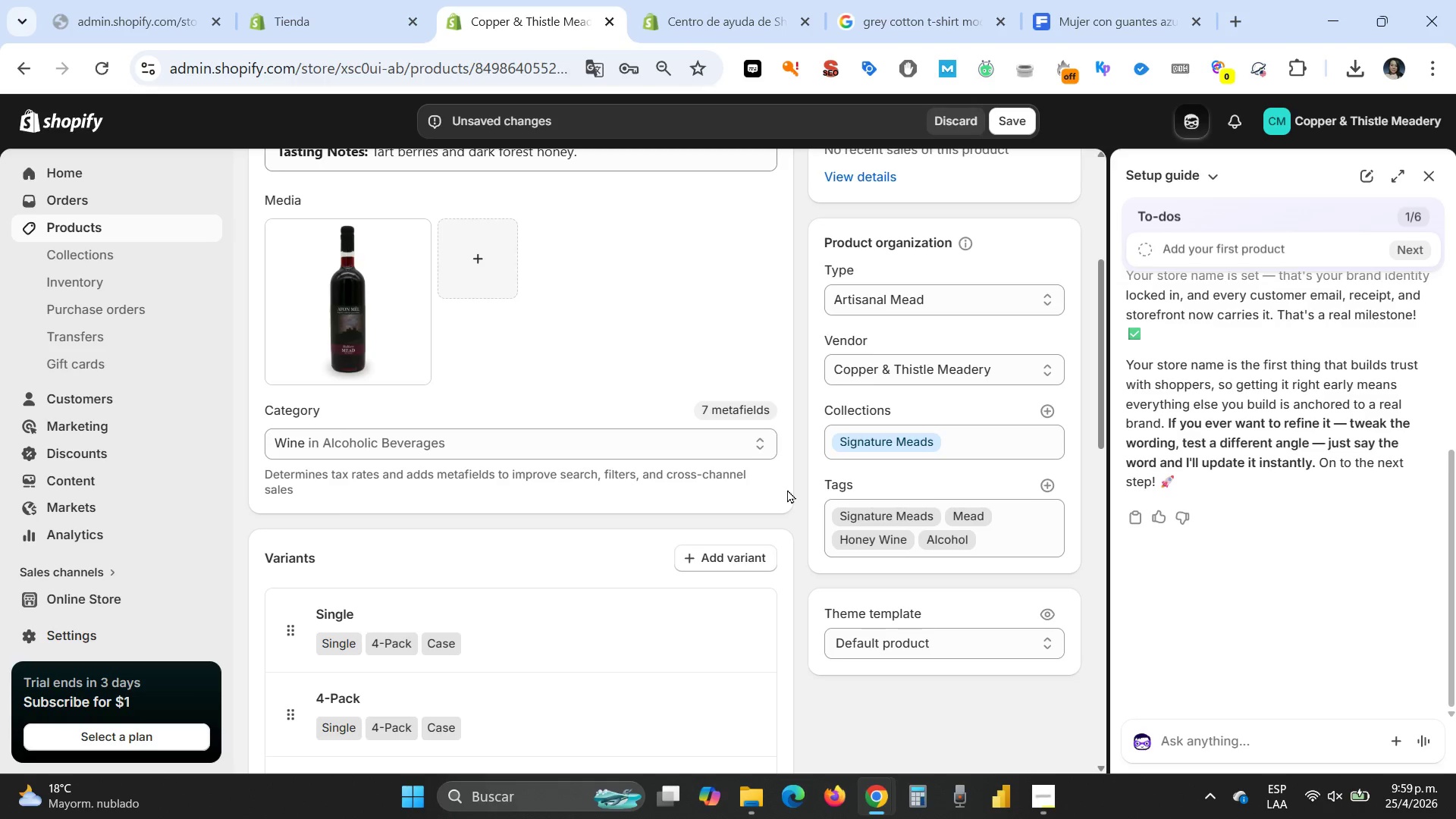 
wait(8.17)
 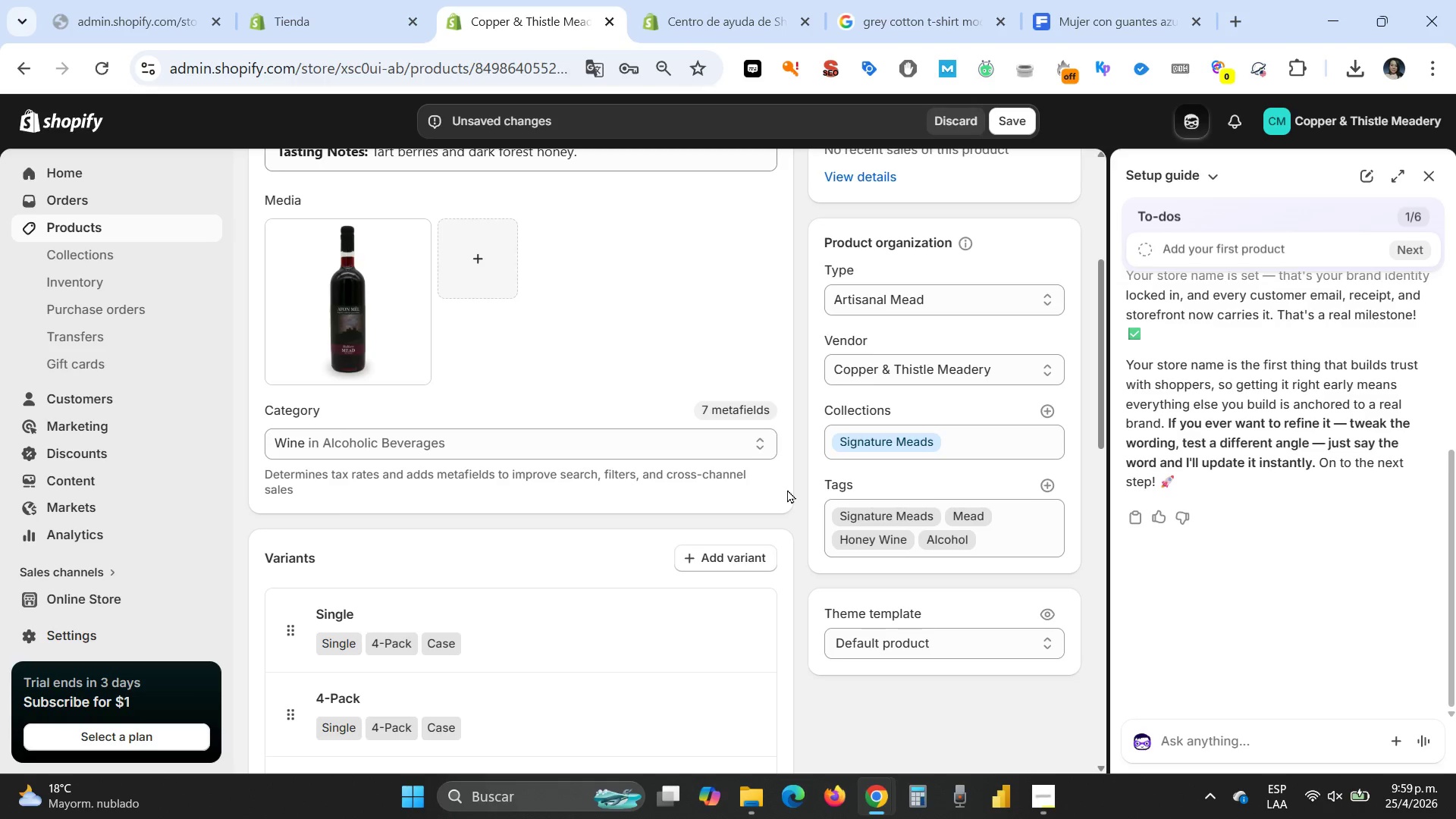 
left_click([1048, 491])
 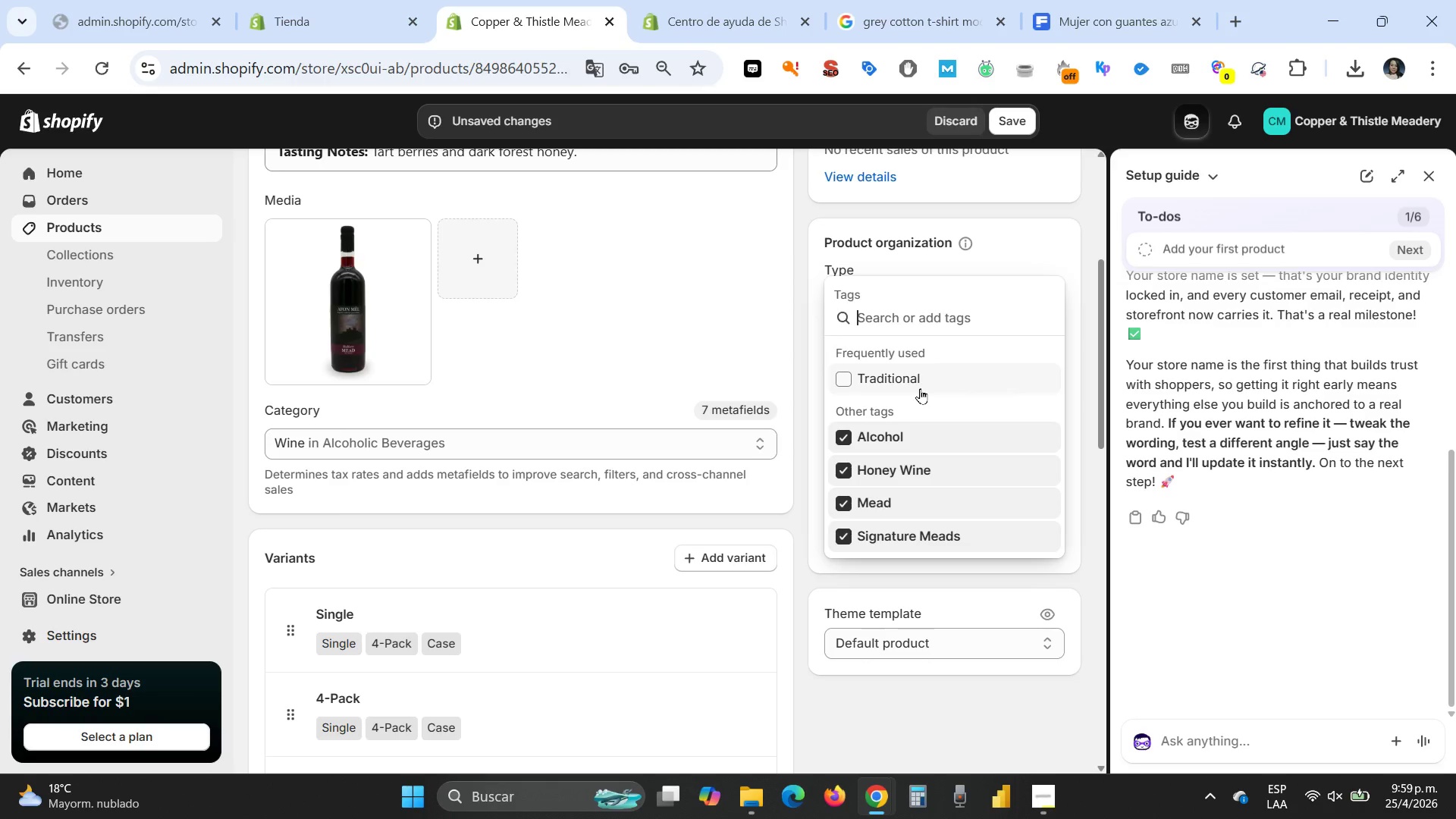 
type(Fruity)
 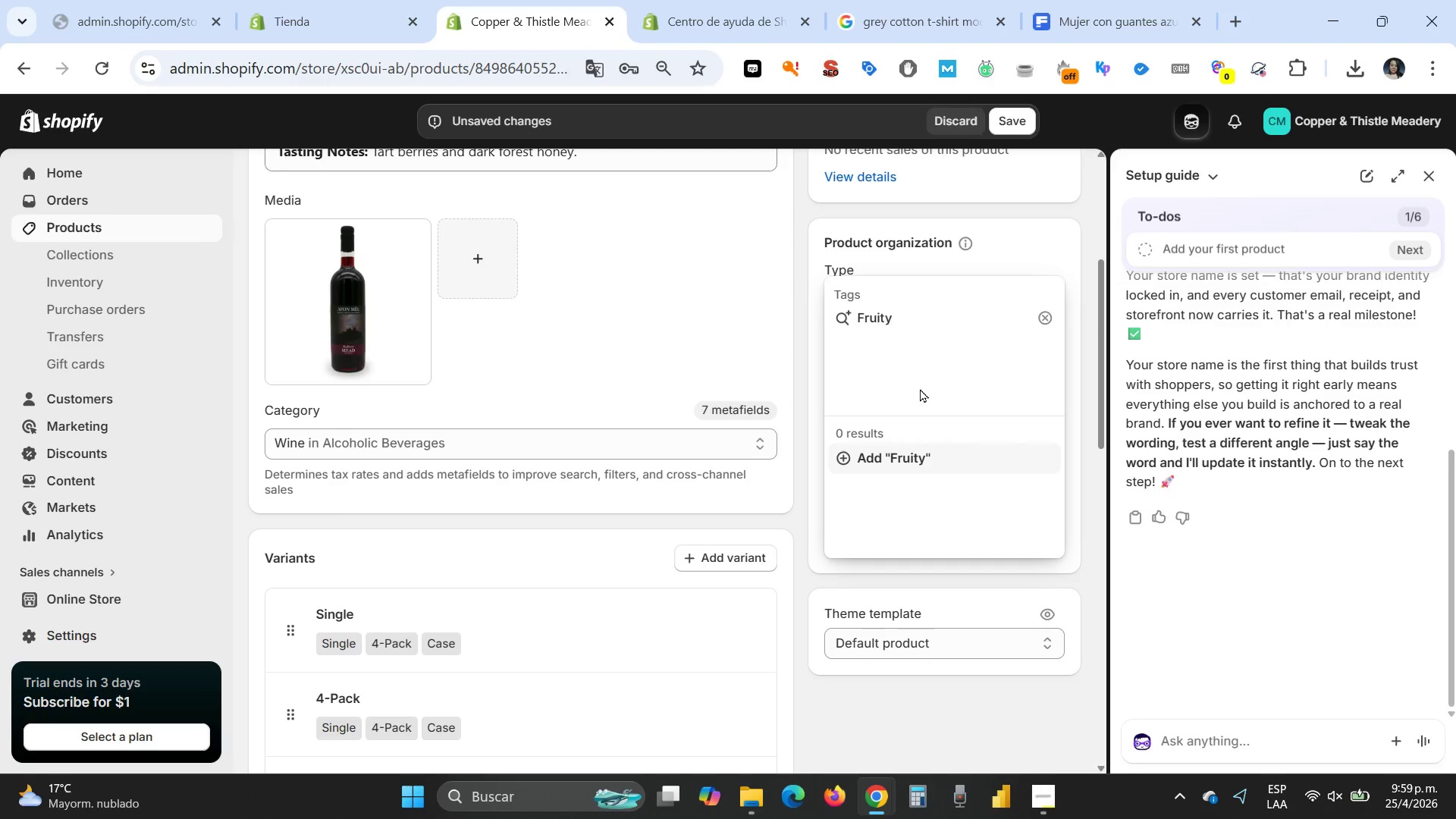 
key(Enter)
 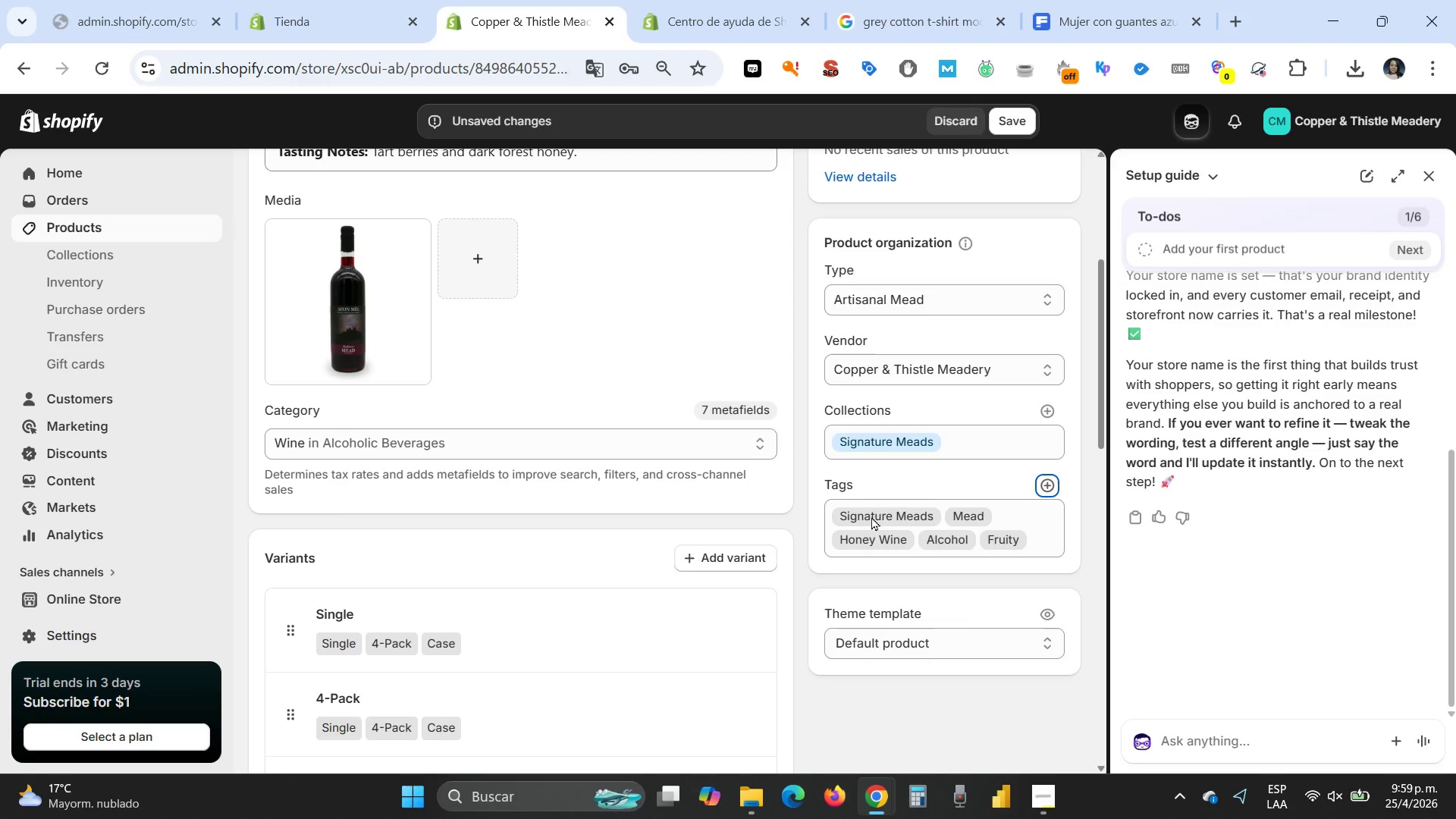 
scroll: coordinate [601, 572], scroll_direction: up, amount: 5.0
 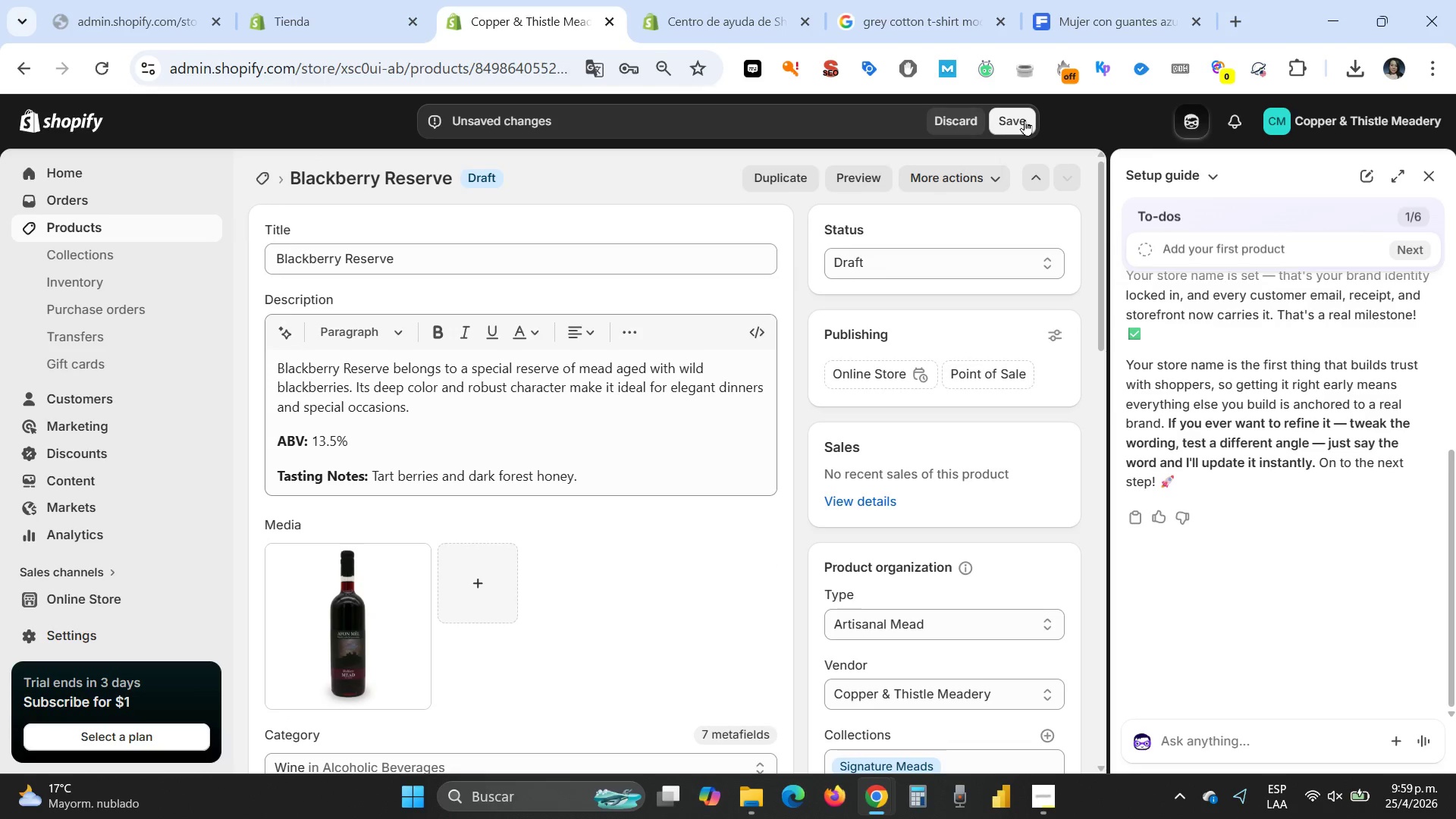 
left_click([1024, 121])
 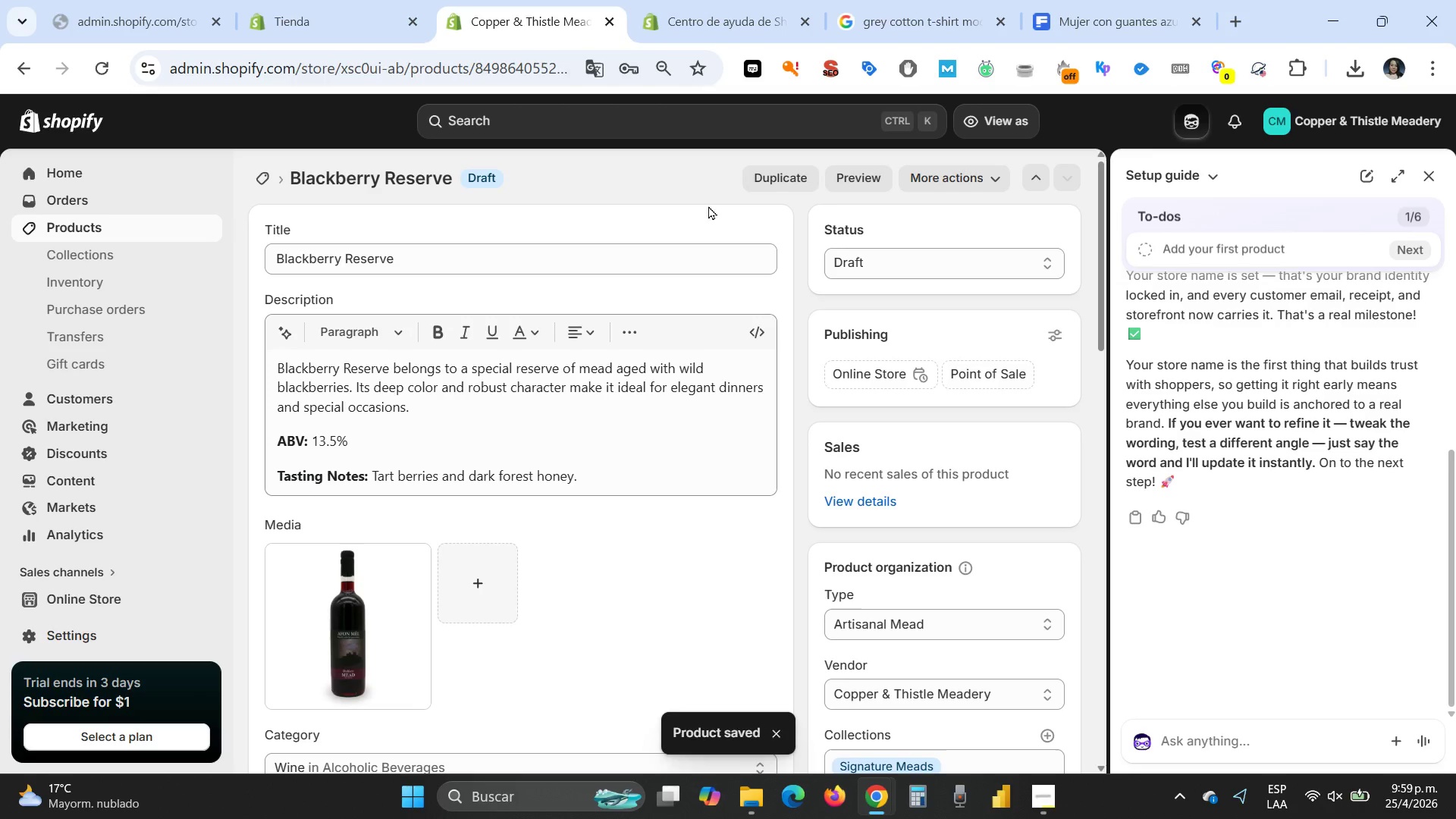 
wait(6.75)
 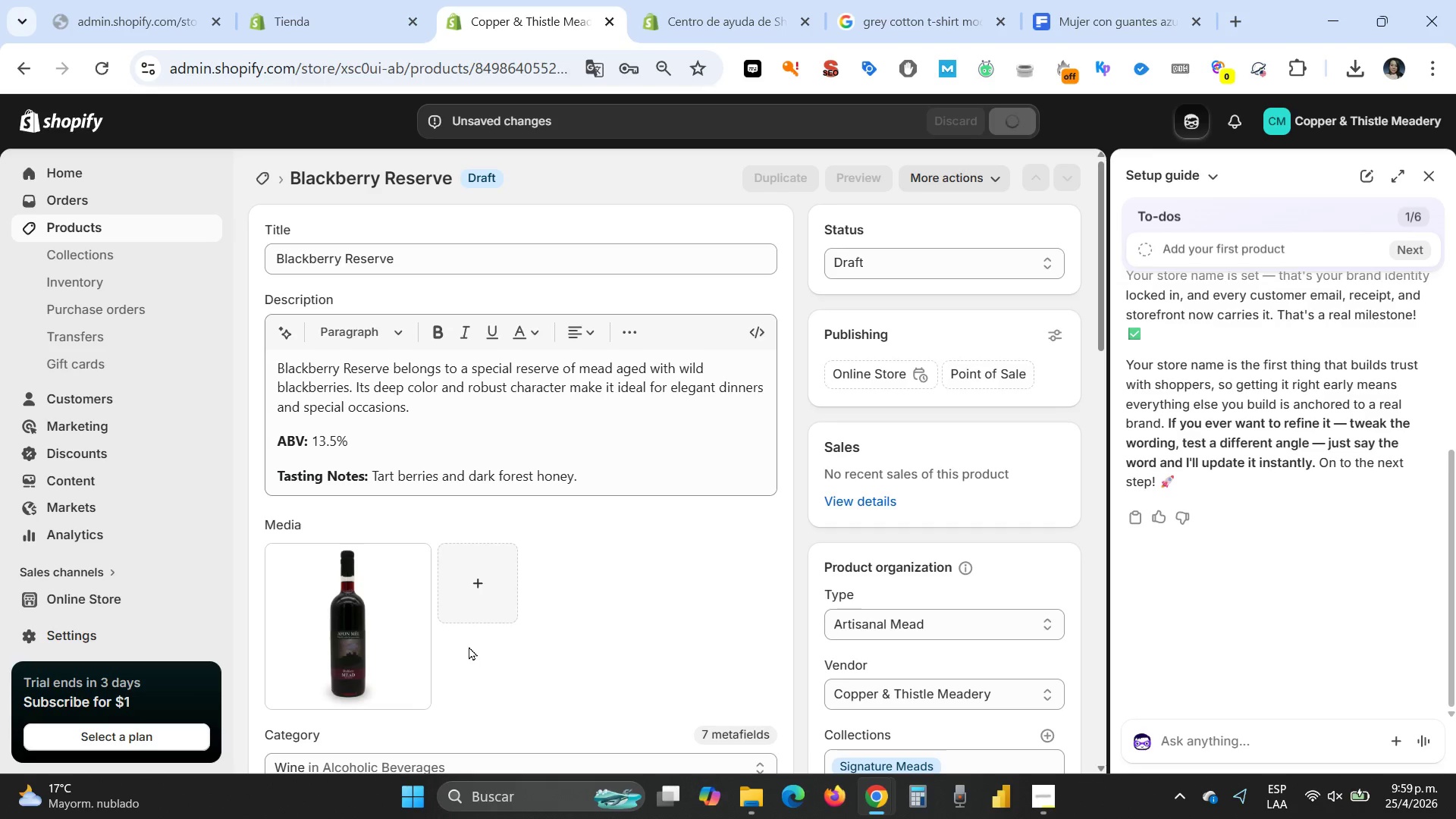 
left_click([793, 177])
 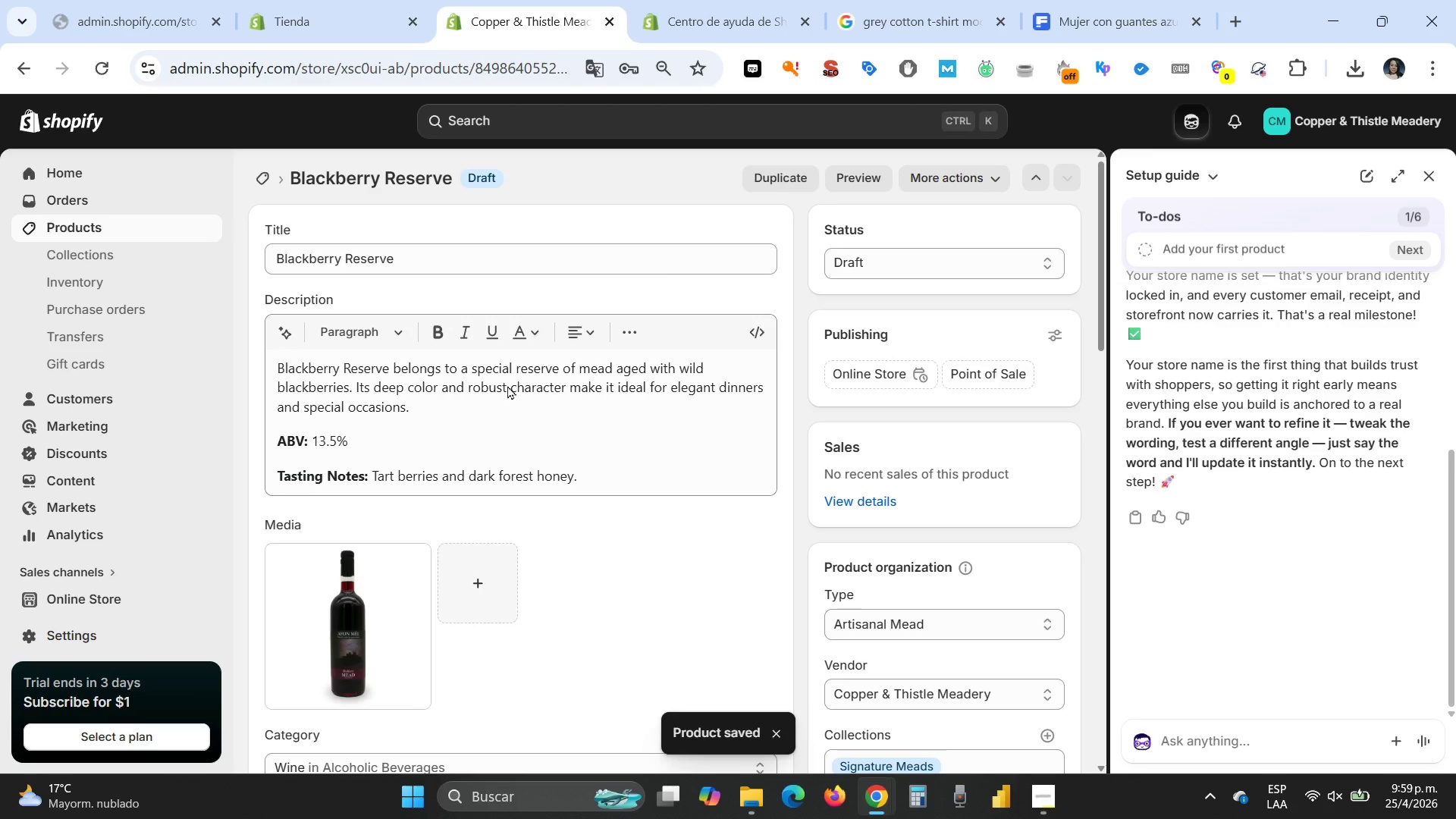 
mouse_move([479, 409])
 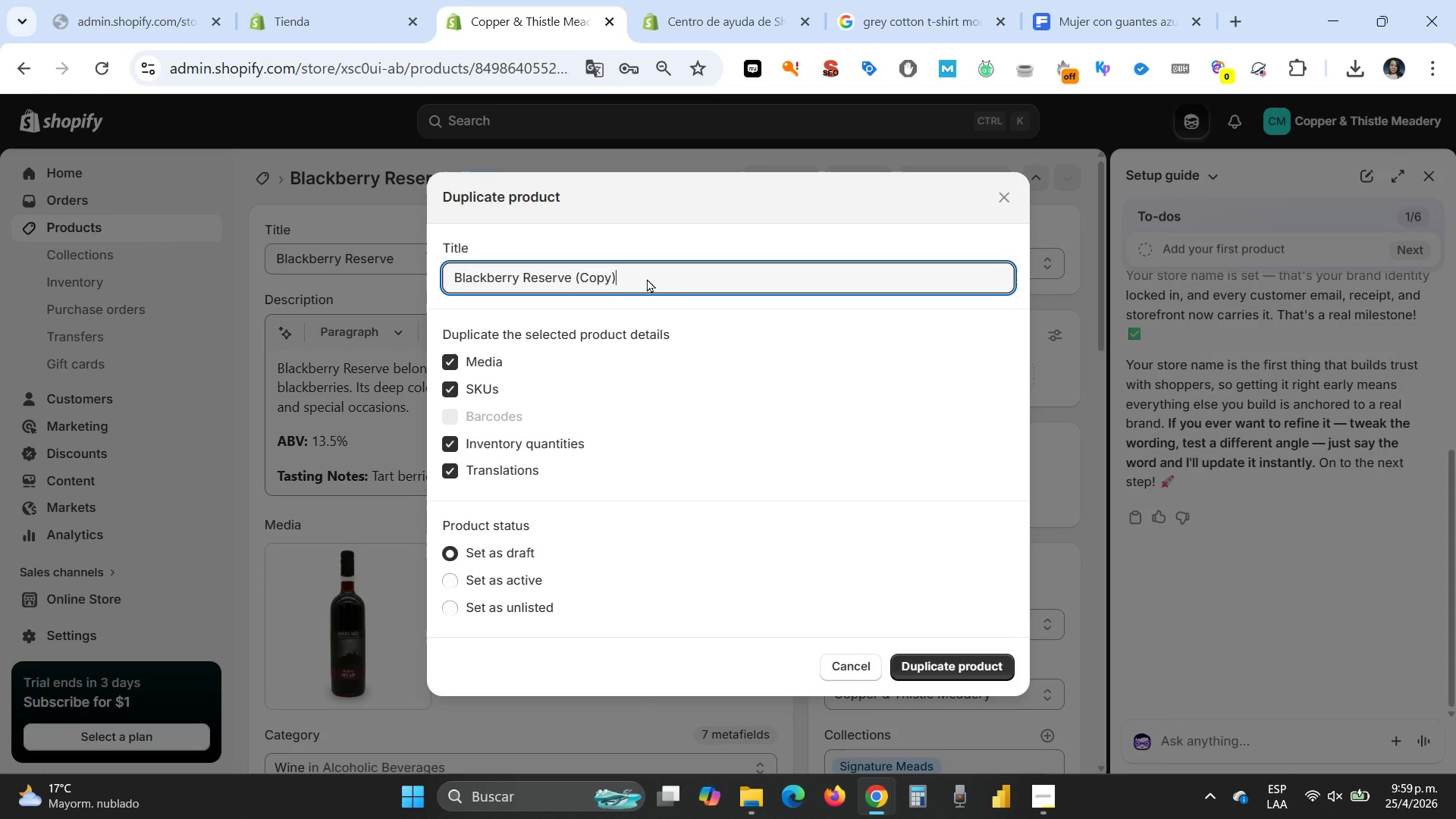 
left_click_drag(start_coordinate=[647, 276], to_coordinate=[431, 286])
 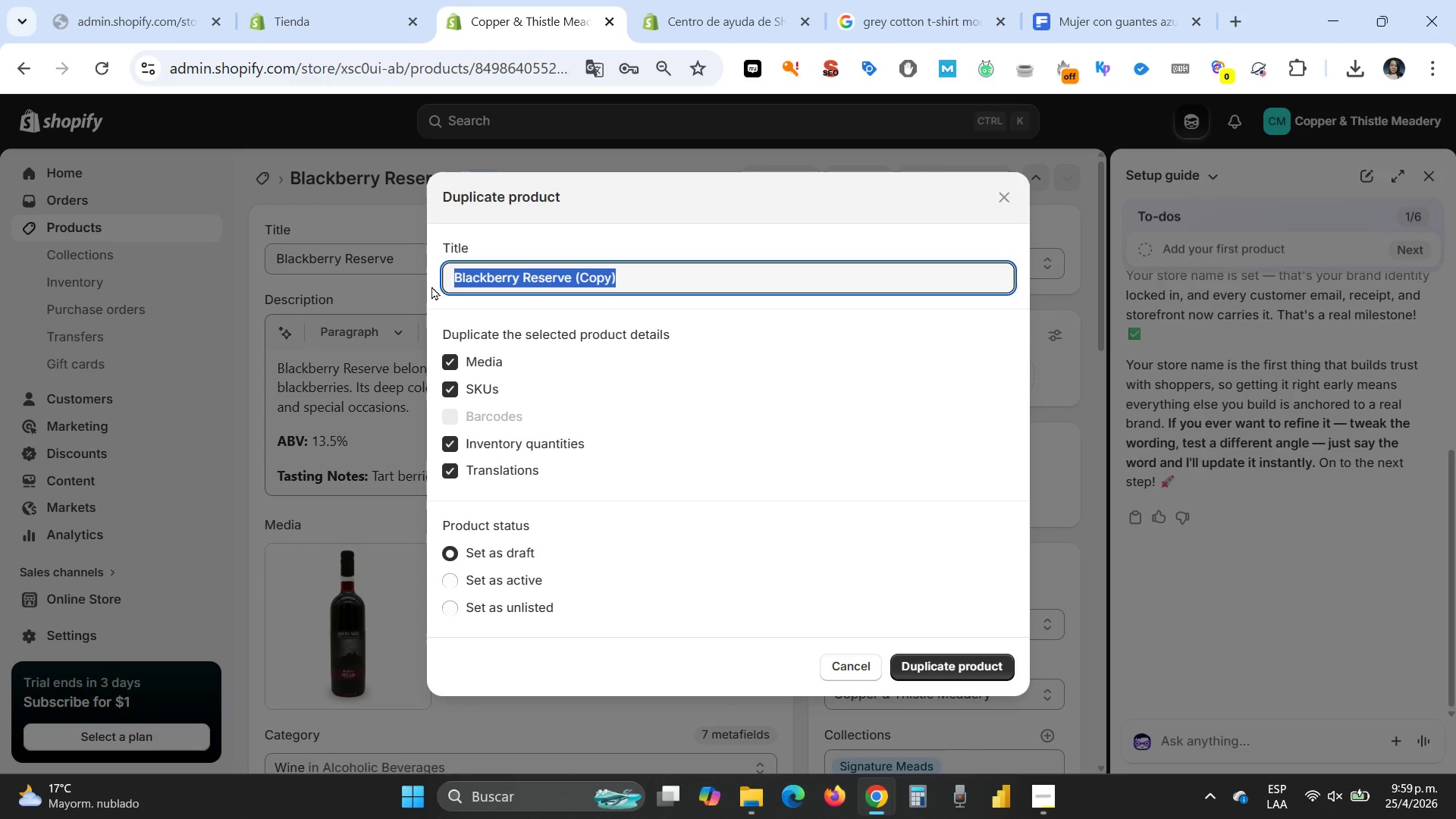 
type(Smoked Chipotle Mead)
 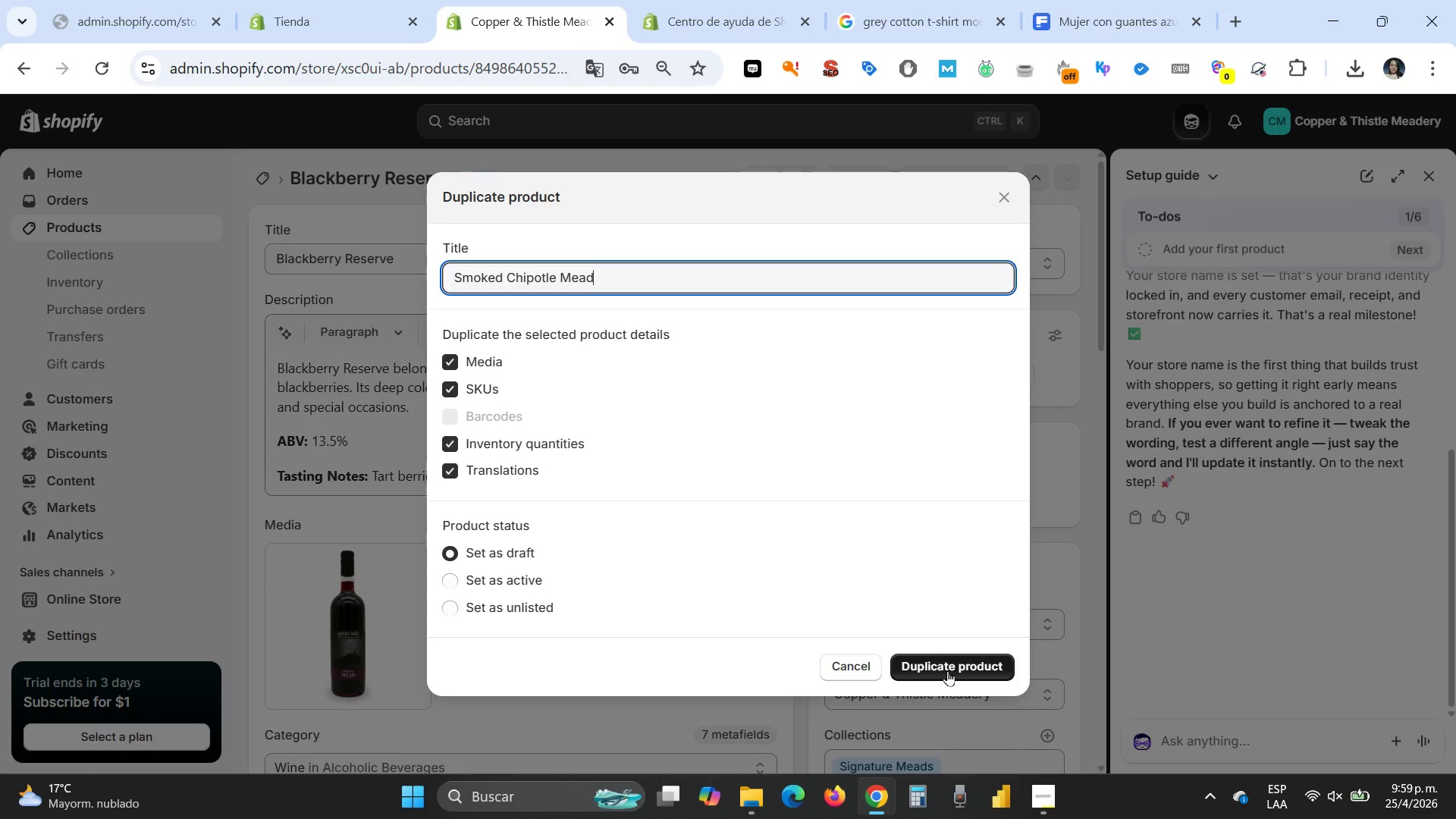 
left_click([947, 670])
 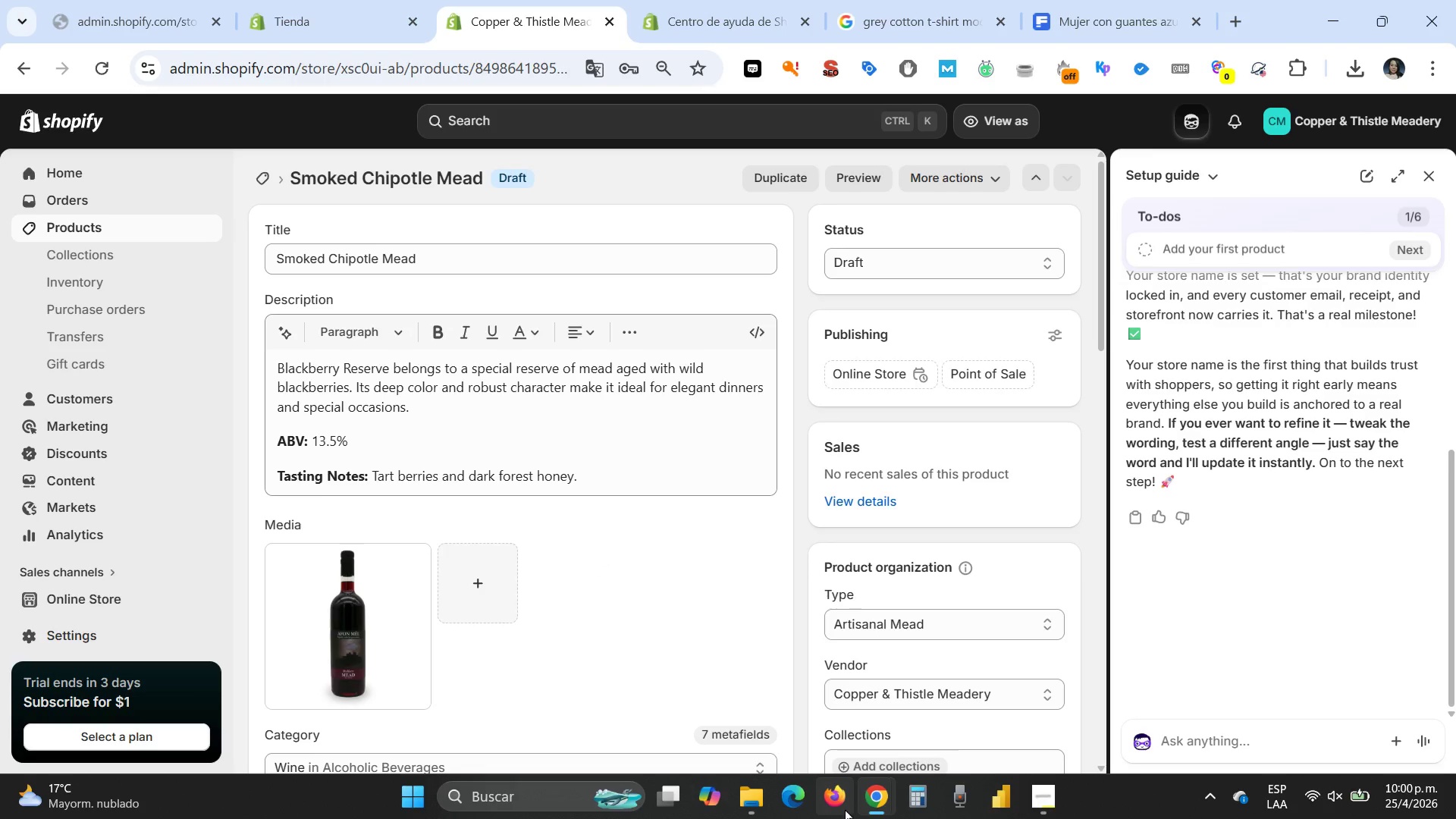 
wait(6.97)
 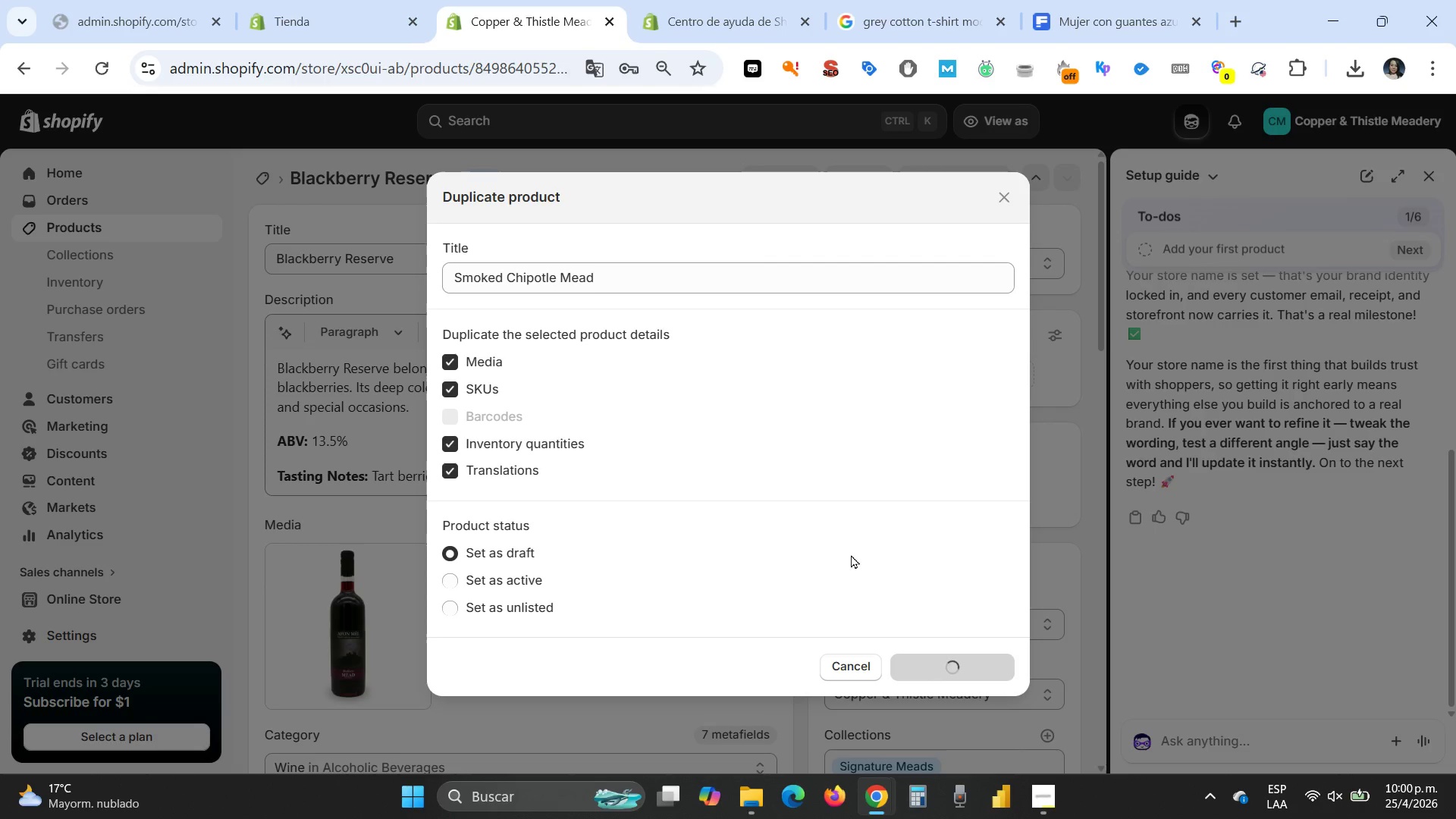 
left_click([825, 723])
 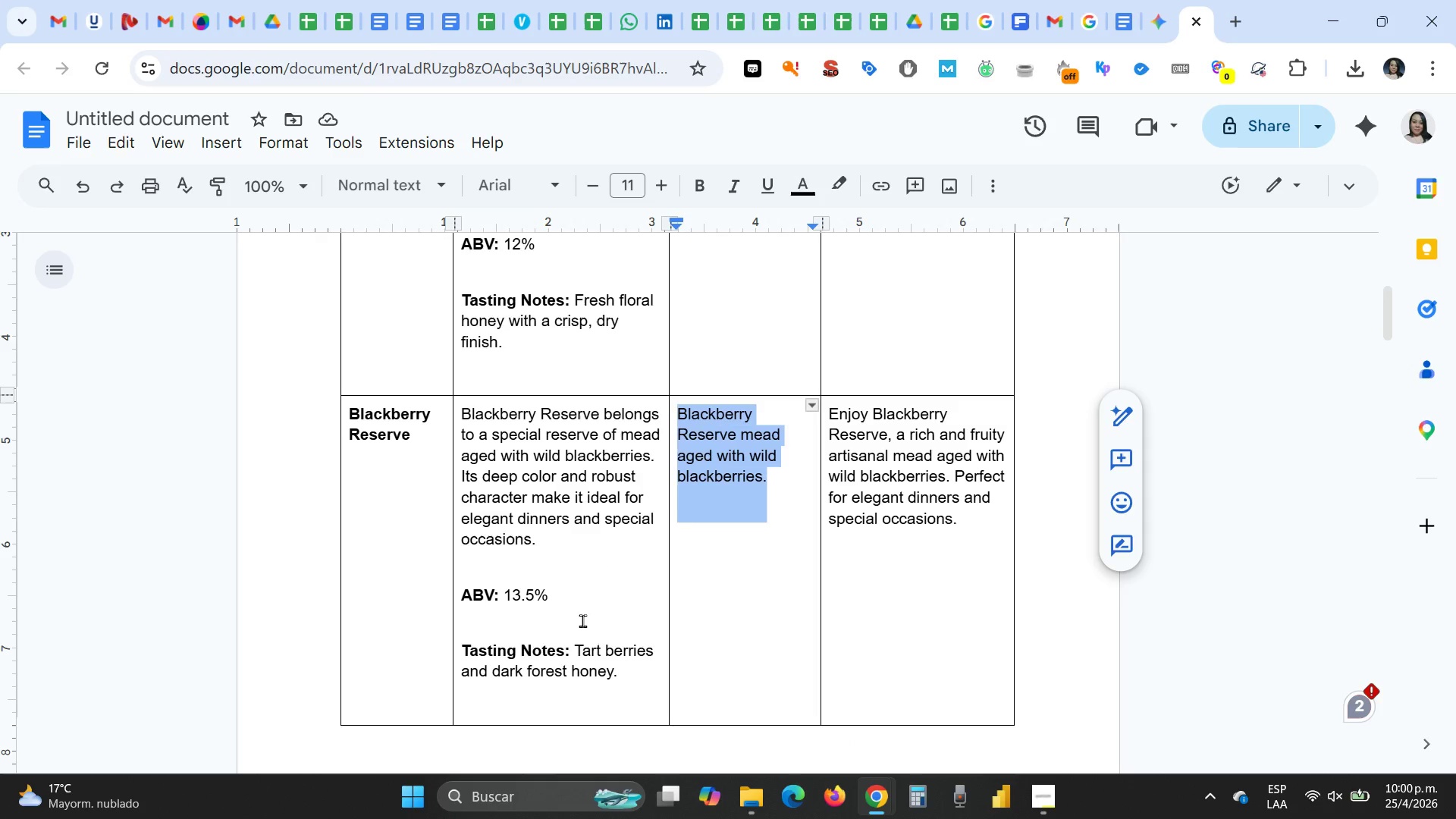 
scroll: coordinate [585, 626], scroll_direction: down, amount: 6.0
 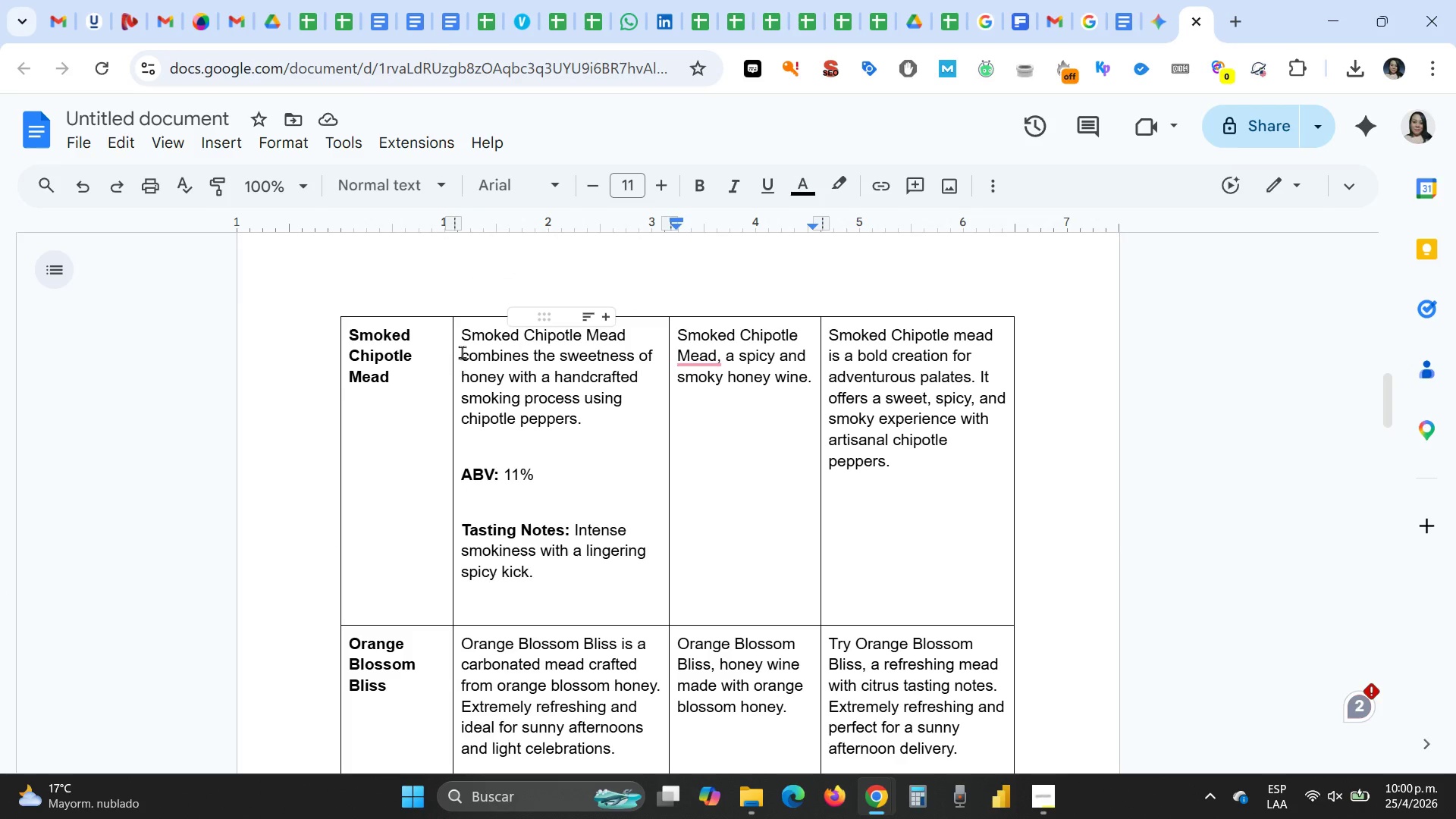 
left_click_drag(start_coordinate=[463, 340], to_coordinate=[534, 572])
 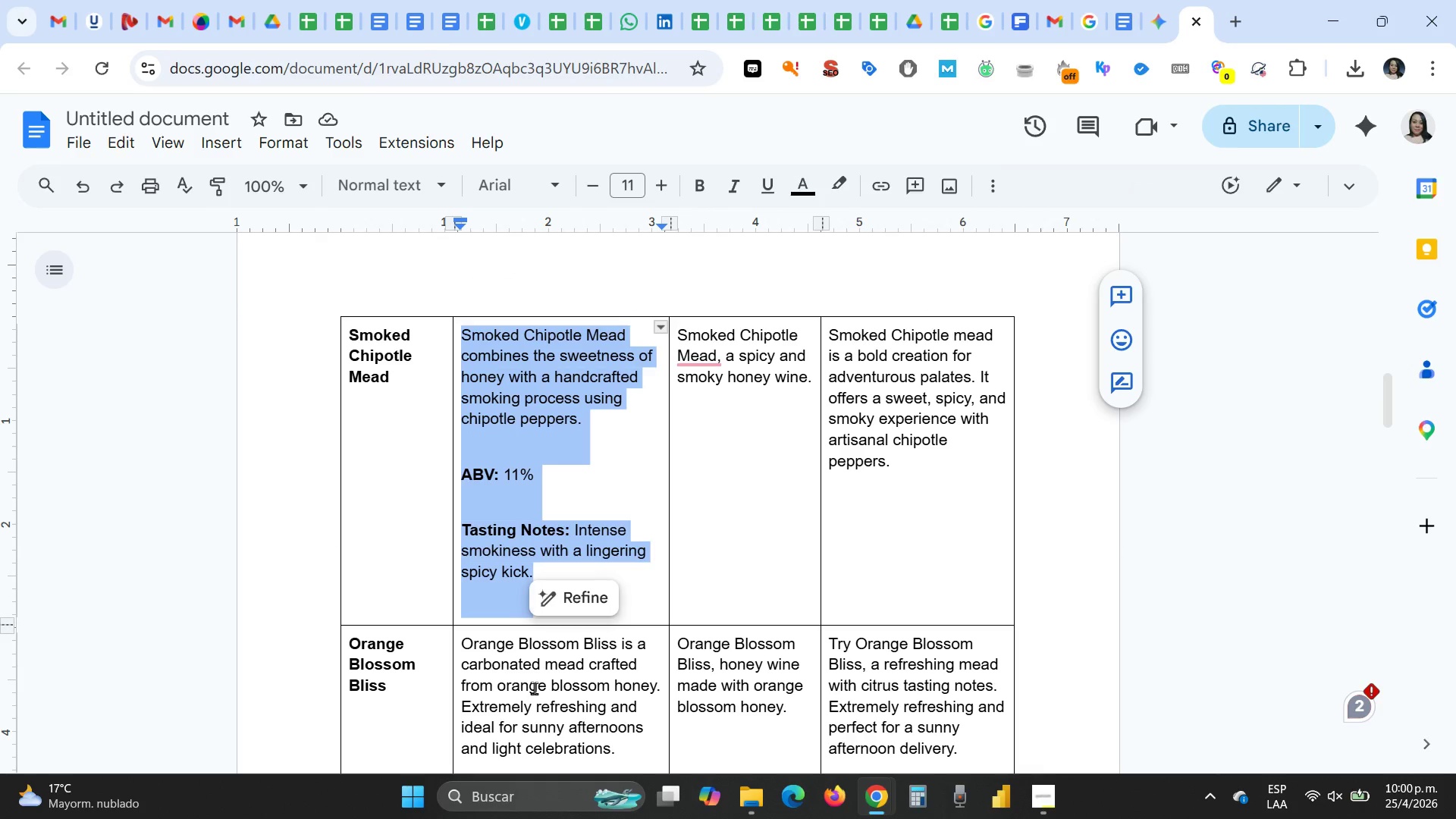 
key(Control+C)
 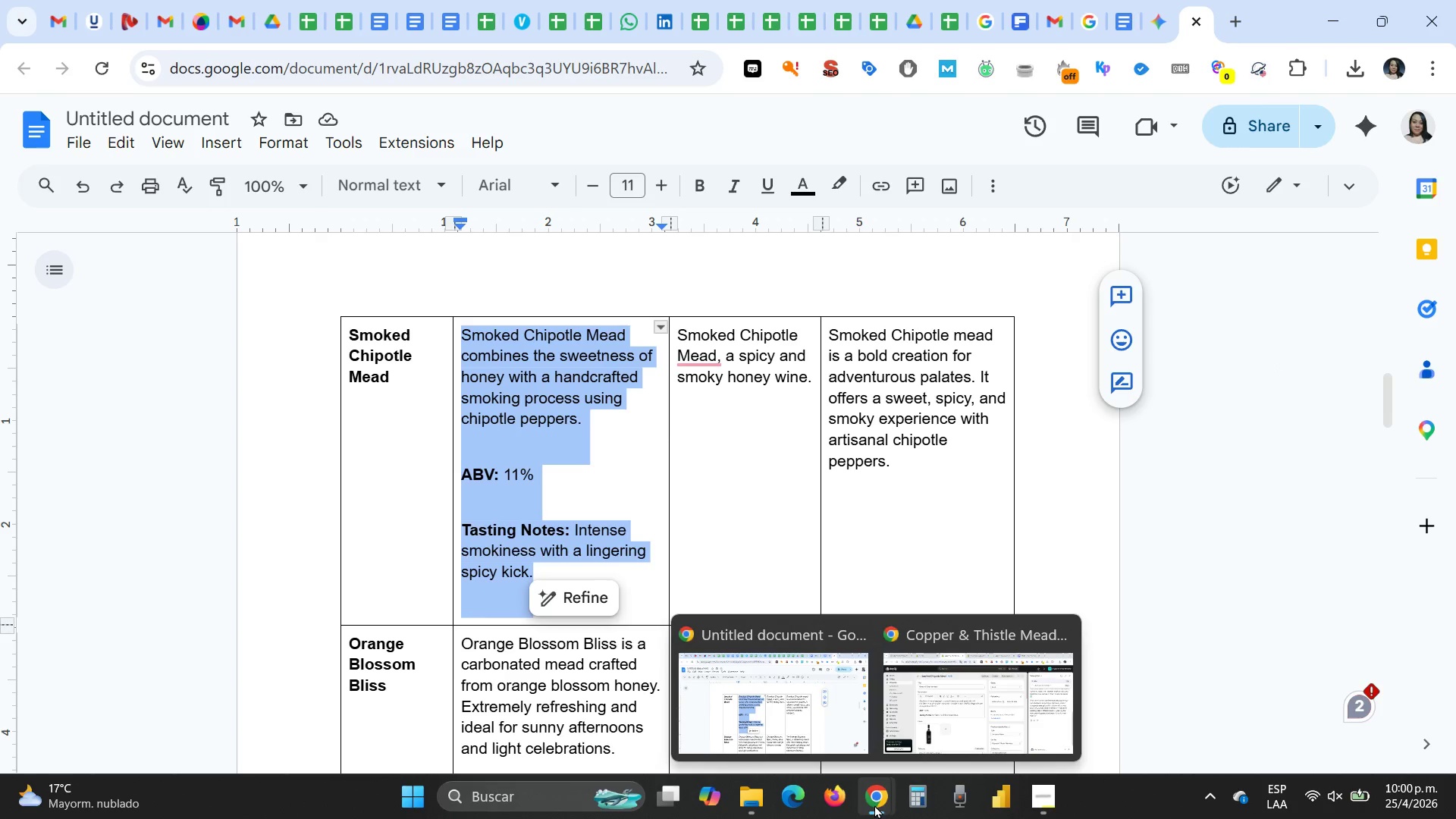 
left_click([939, 716])
 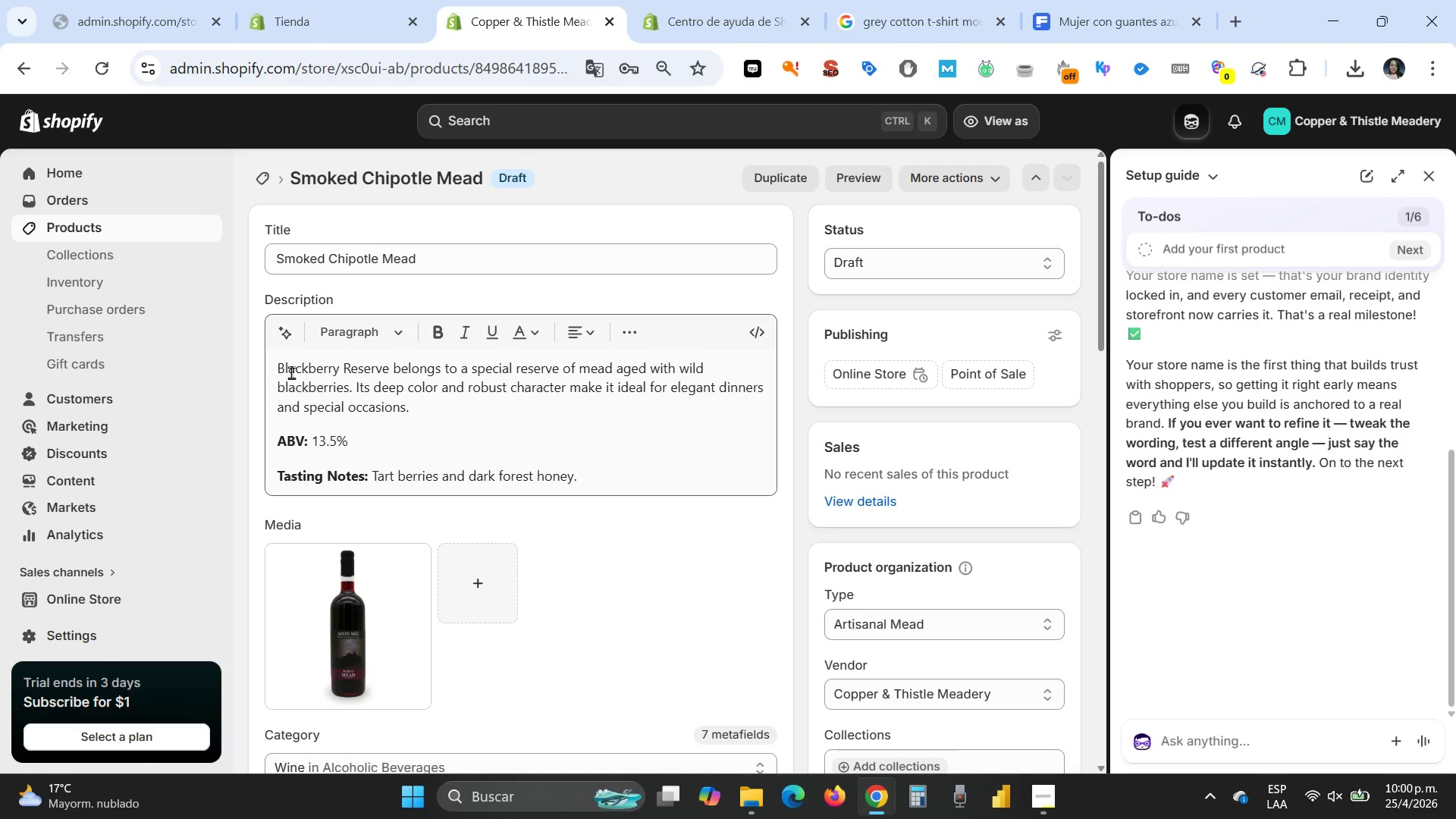 
left_click_drag(start_coordinate=[280, 372], to_coordinate=[579, 497])
 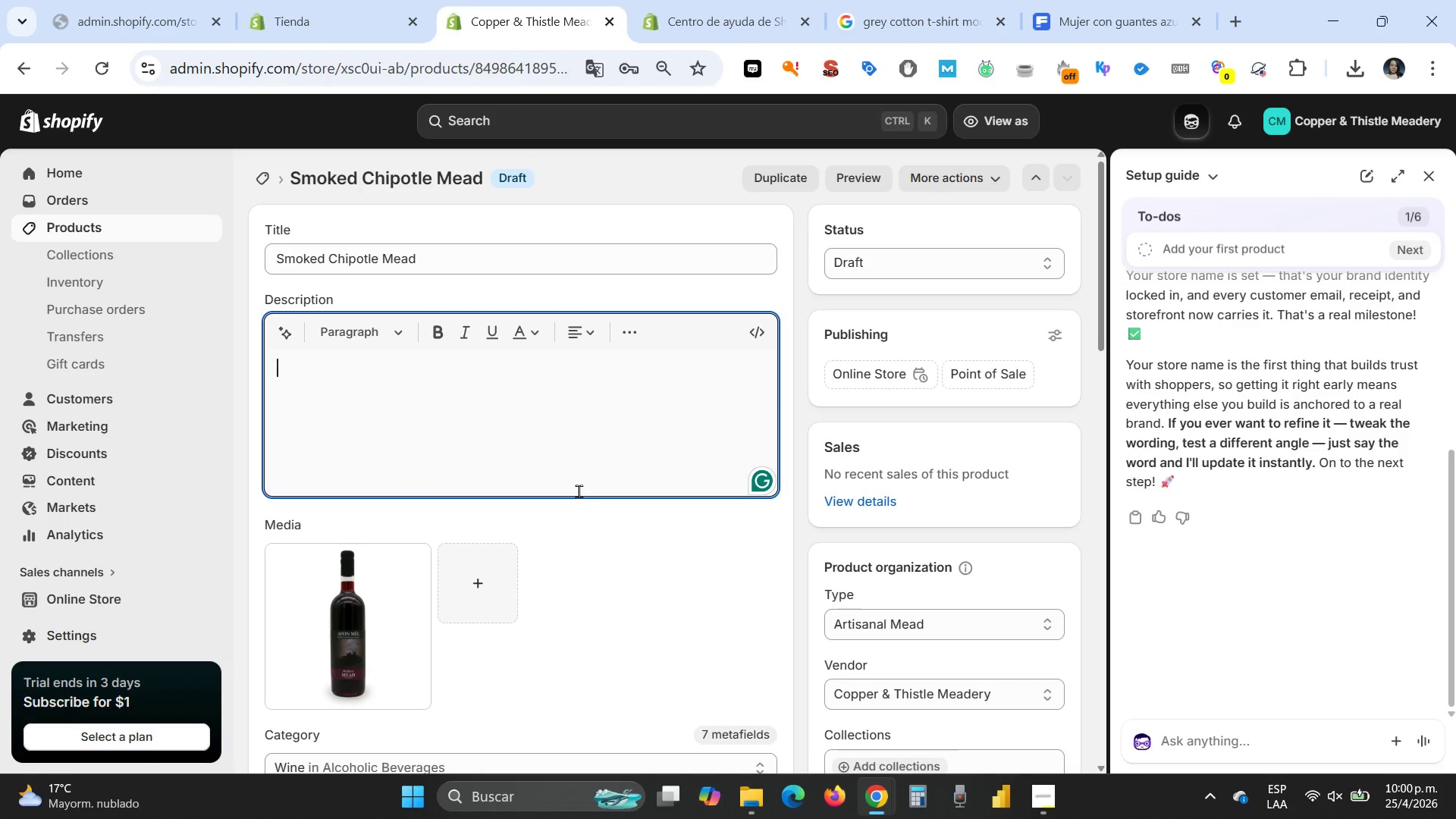 
key(Backspace)
 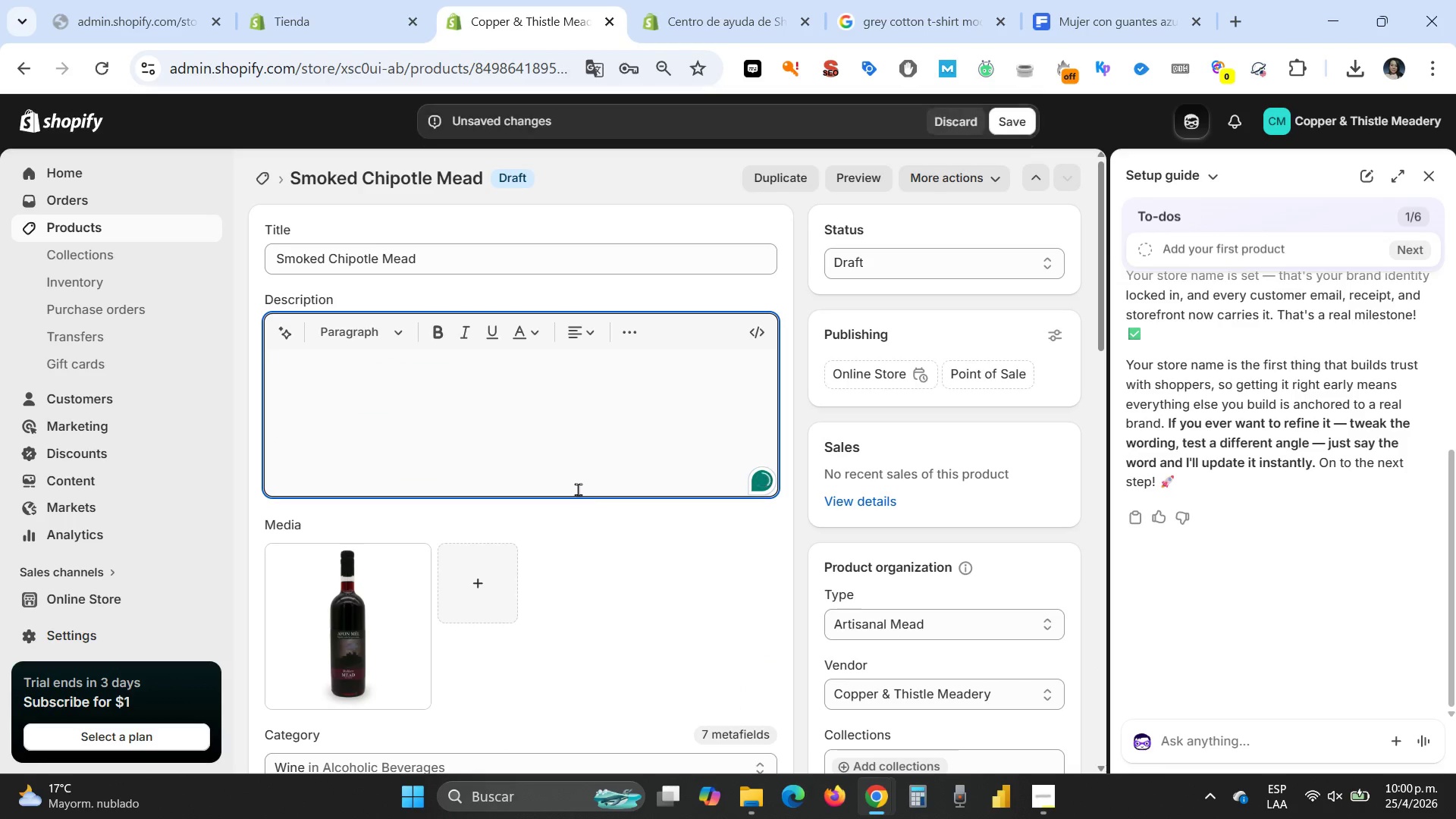 
key(Control+V)
 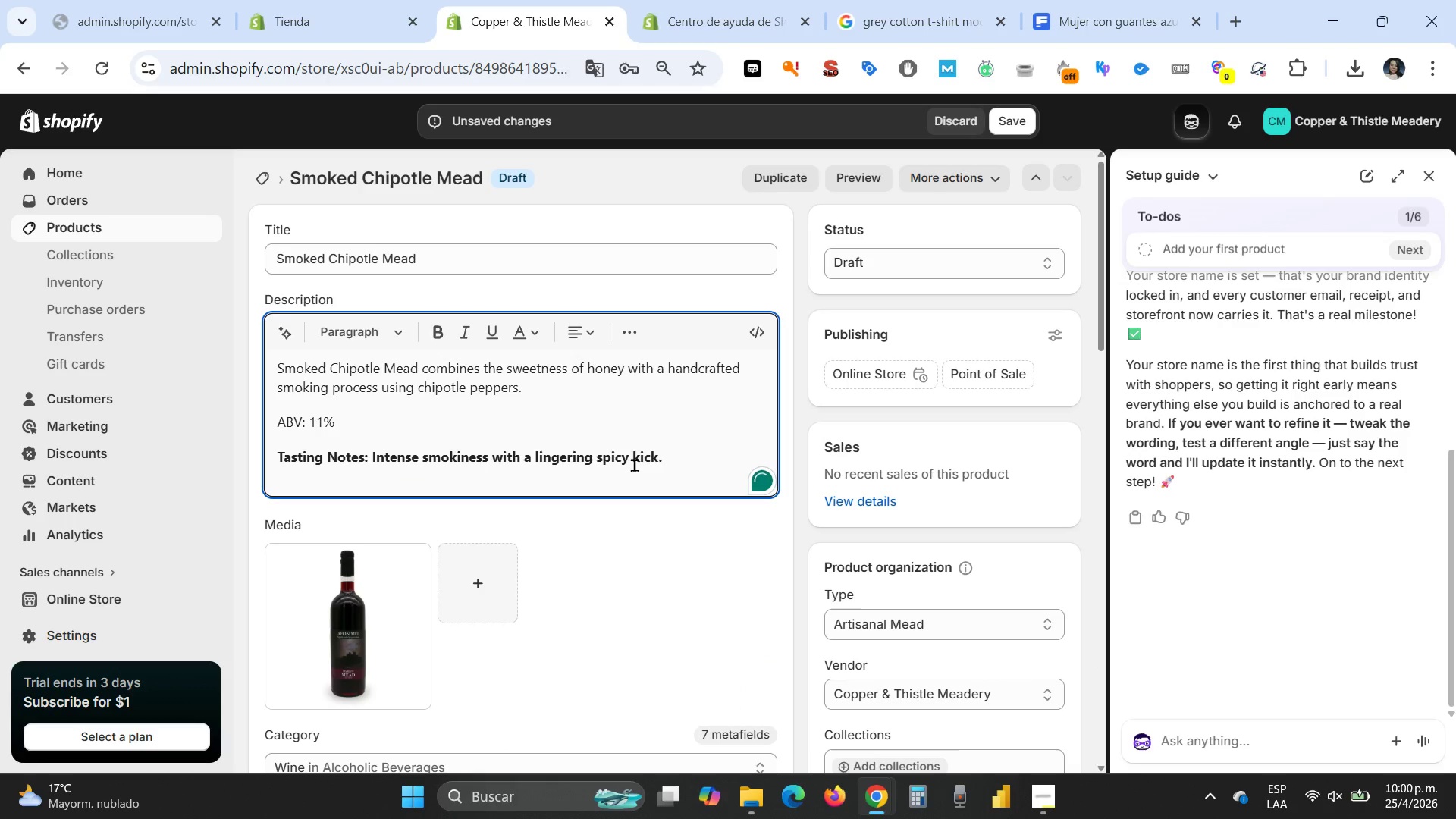 
left_click_drag(start_coordinate=[676, 465], to_coordinate=[372, 465])
 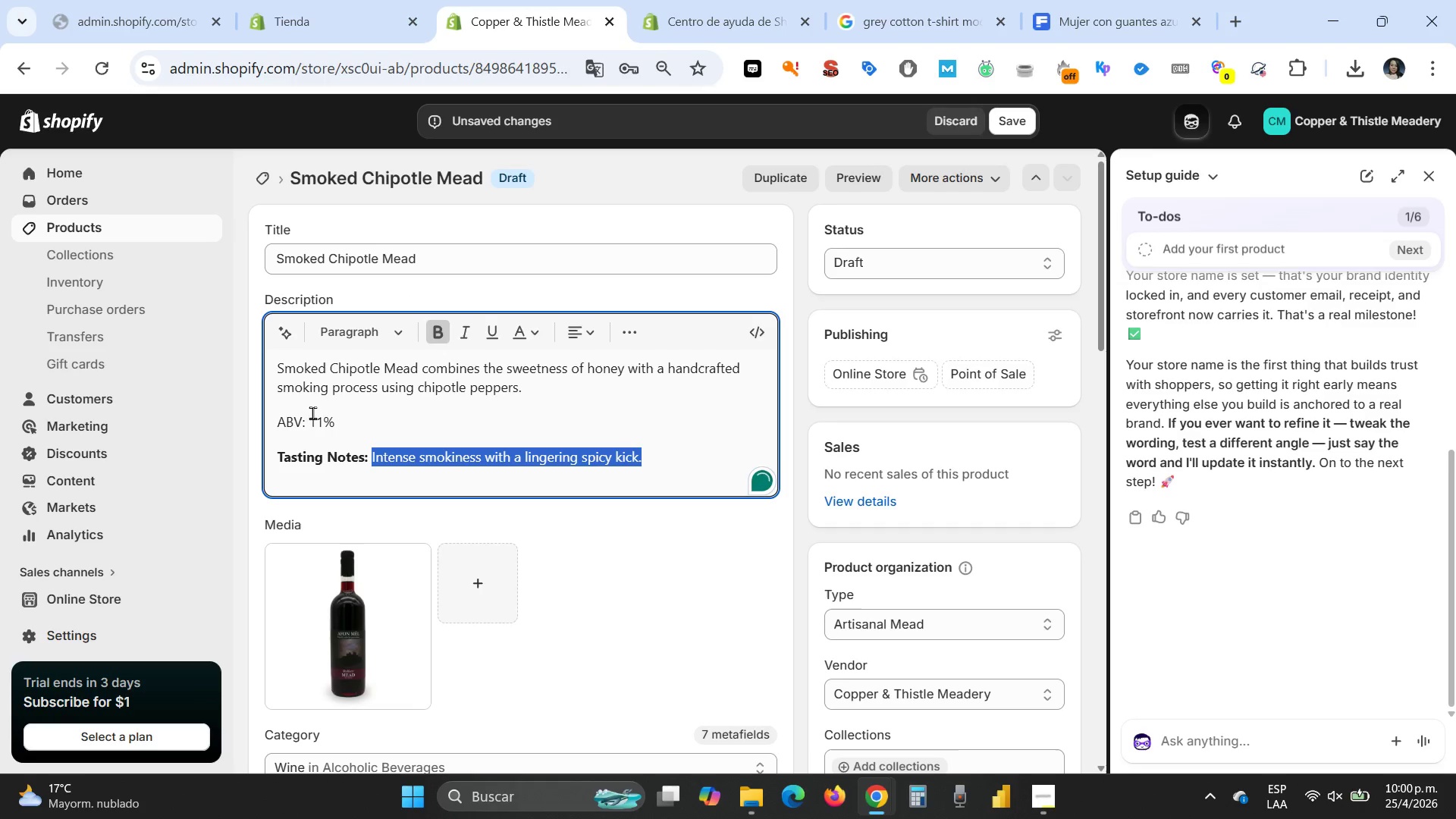 
left_click_drag(start_coordinate=[311, 419], to_coordinate=[273, 420])
 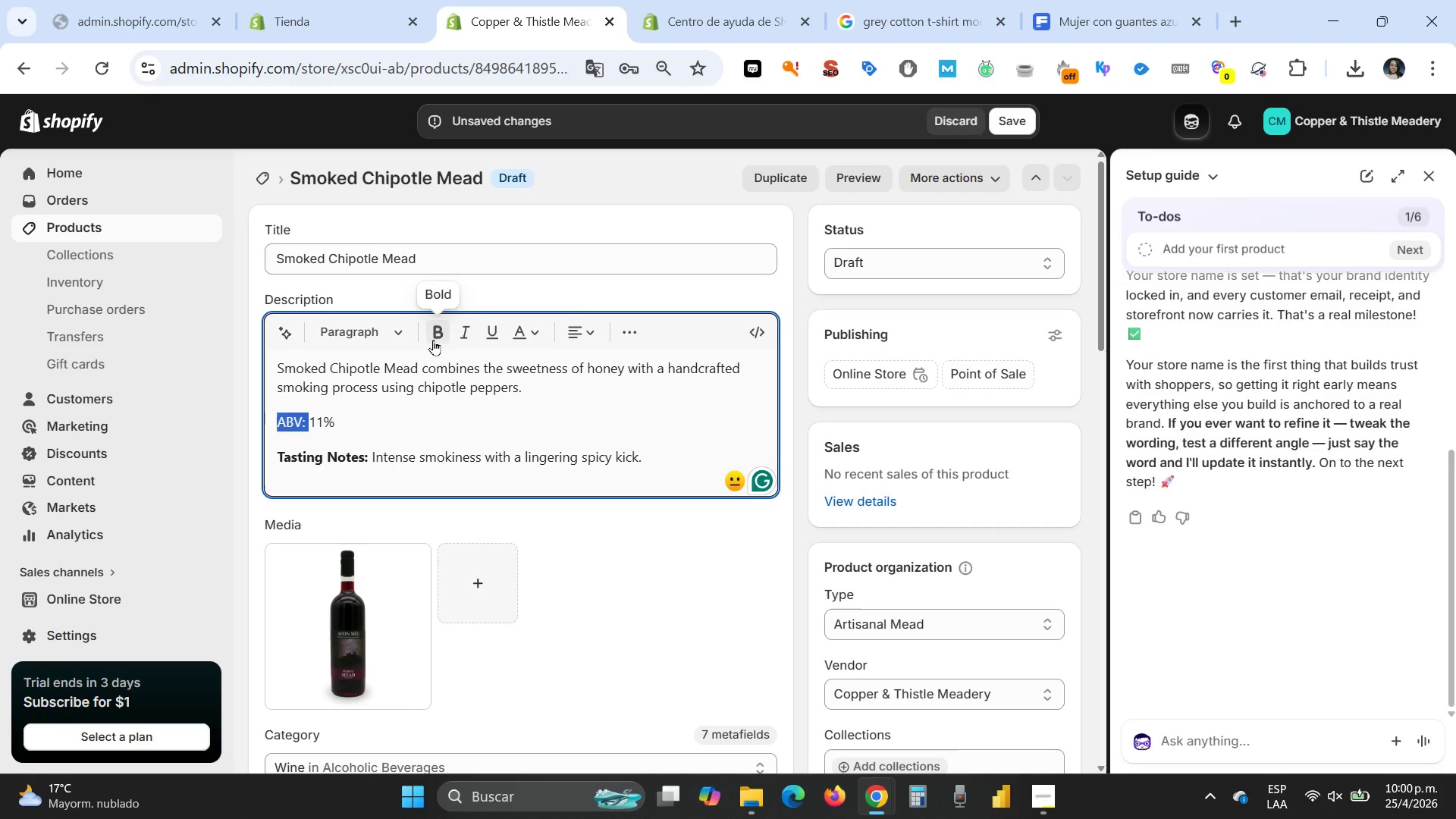 
left_click([433, 337])
 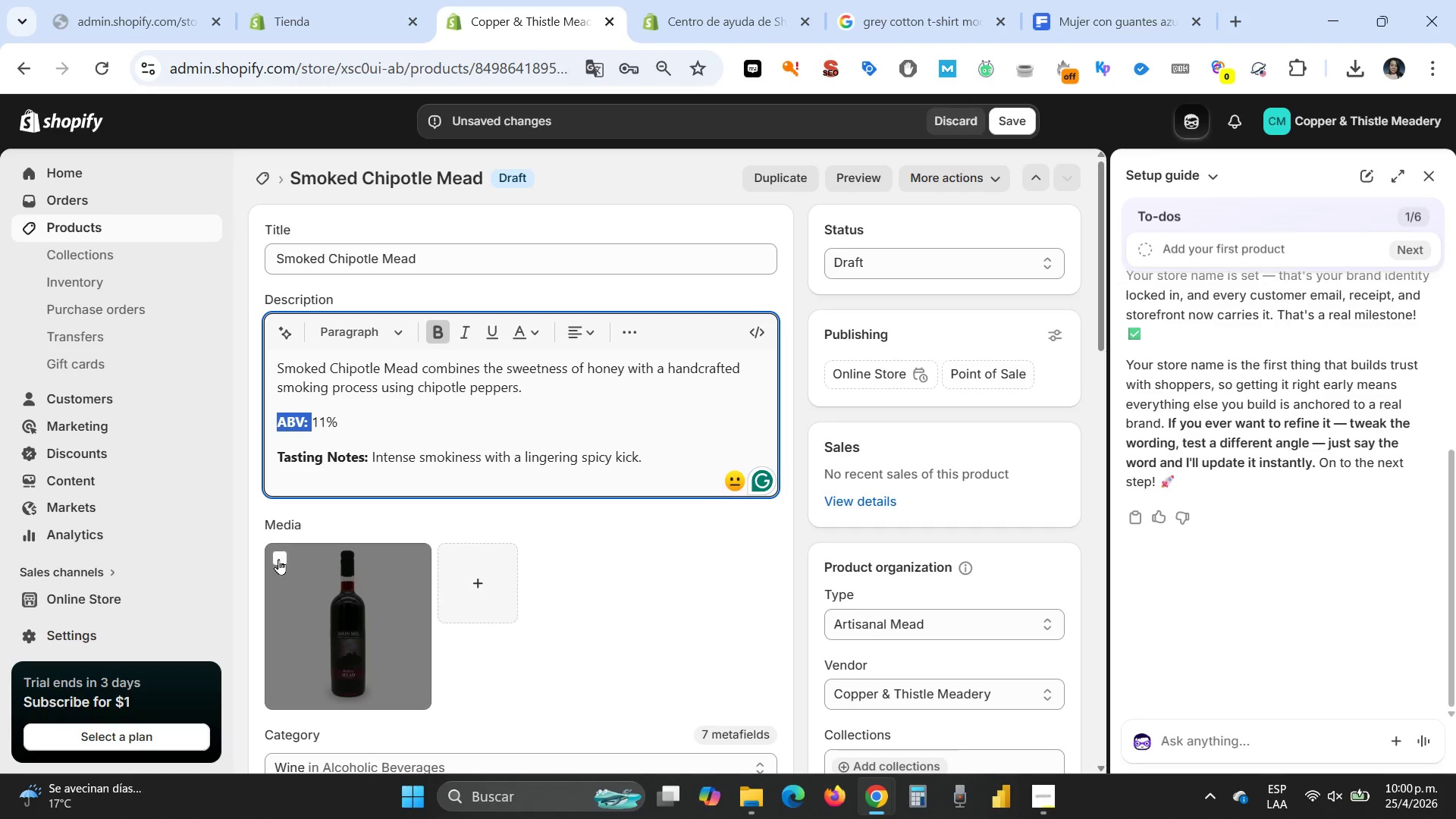 
left_click([278, 558])
 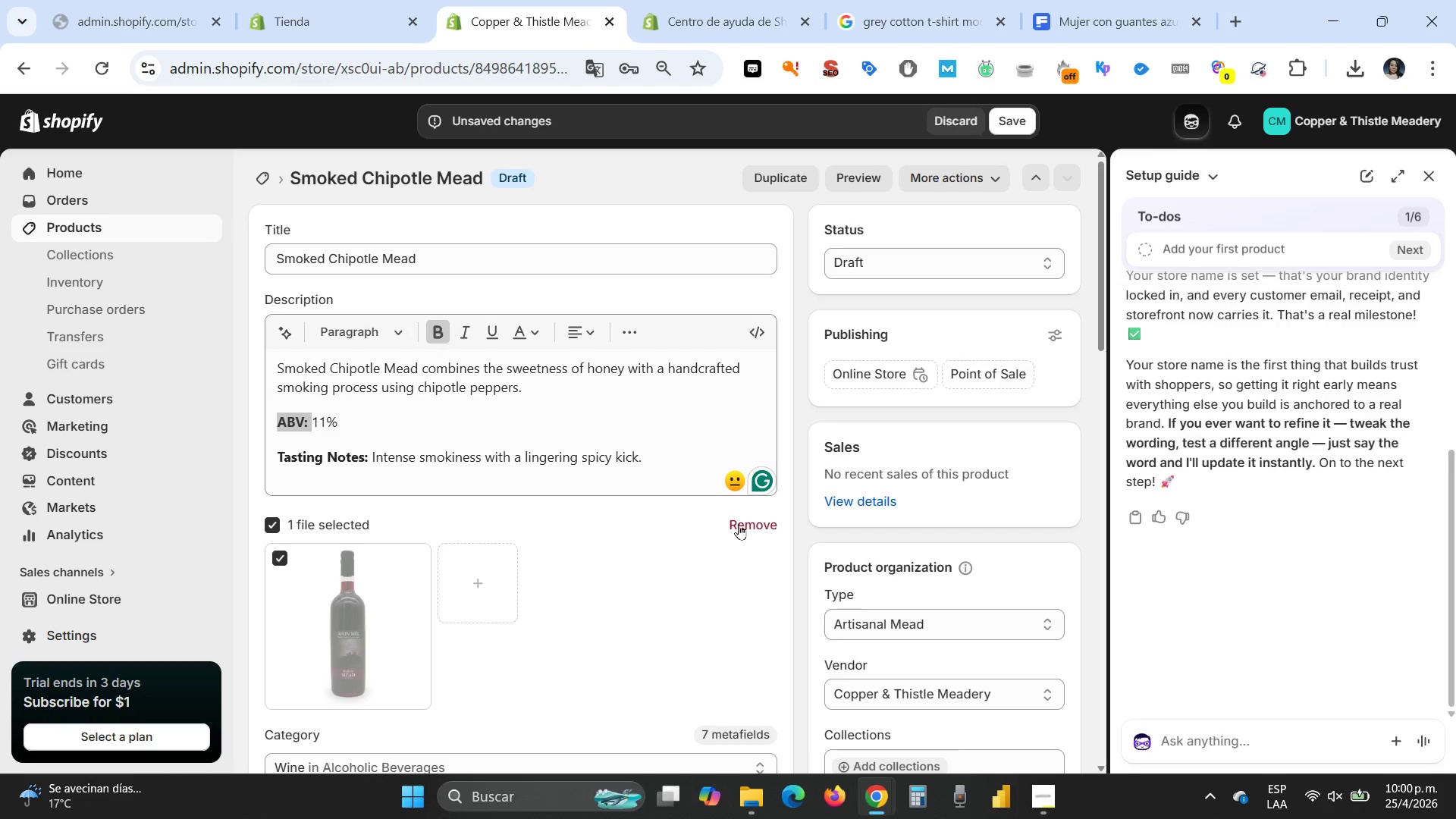 
left_click([739, 524])
 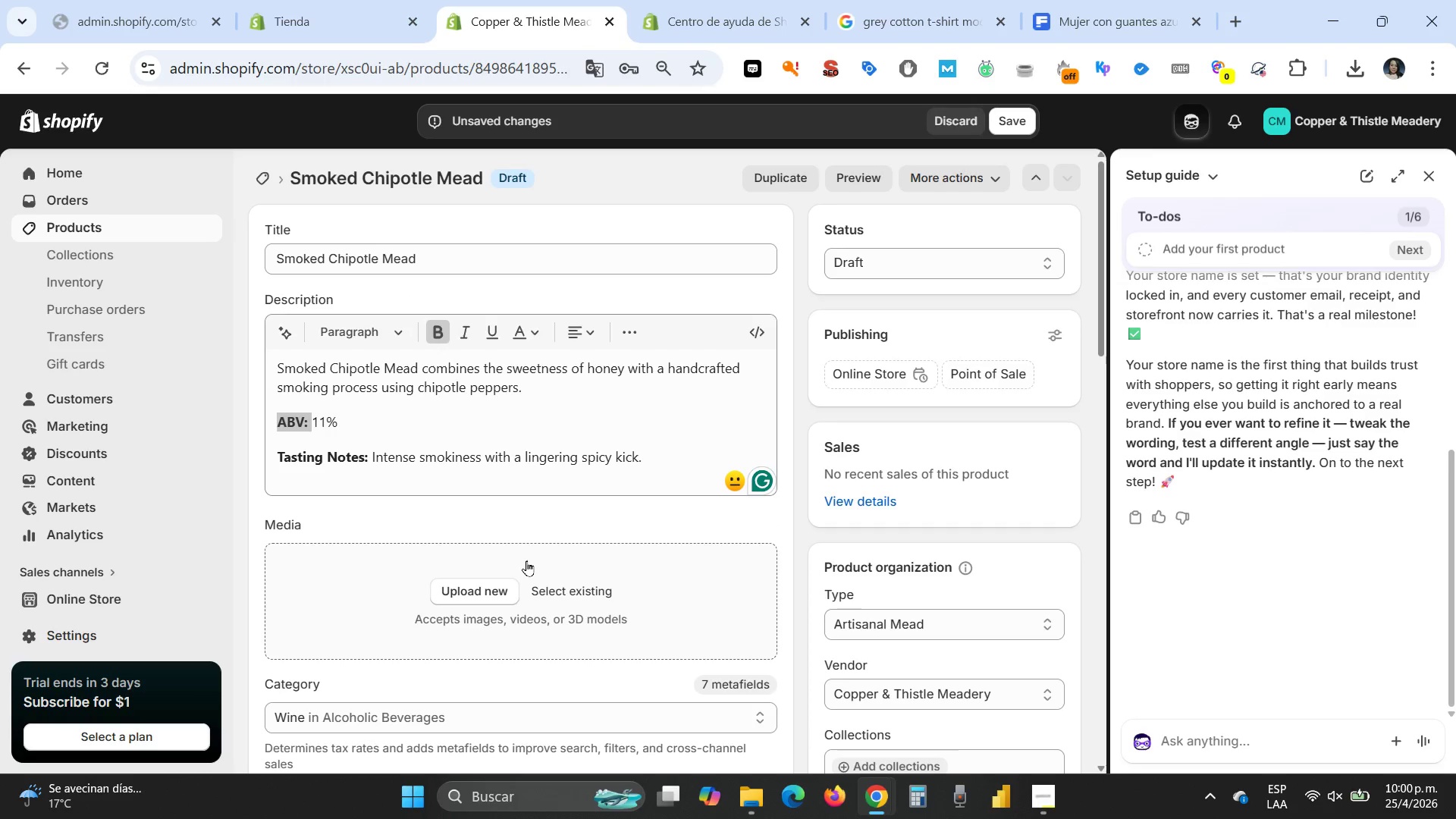 
left_click([466, 588])
 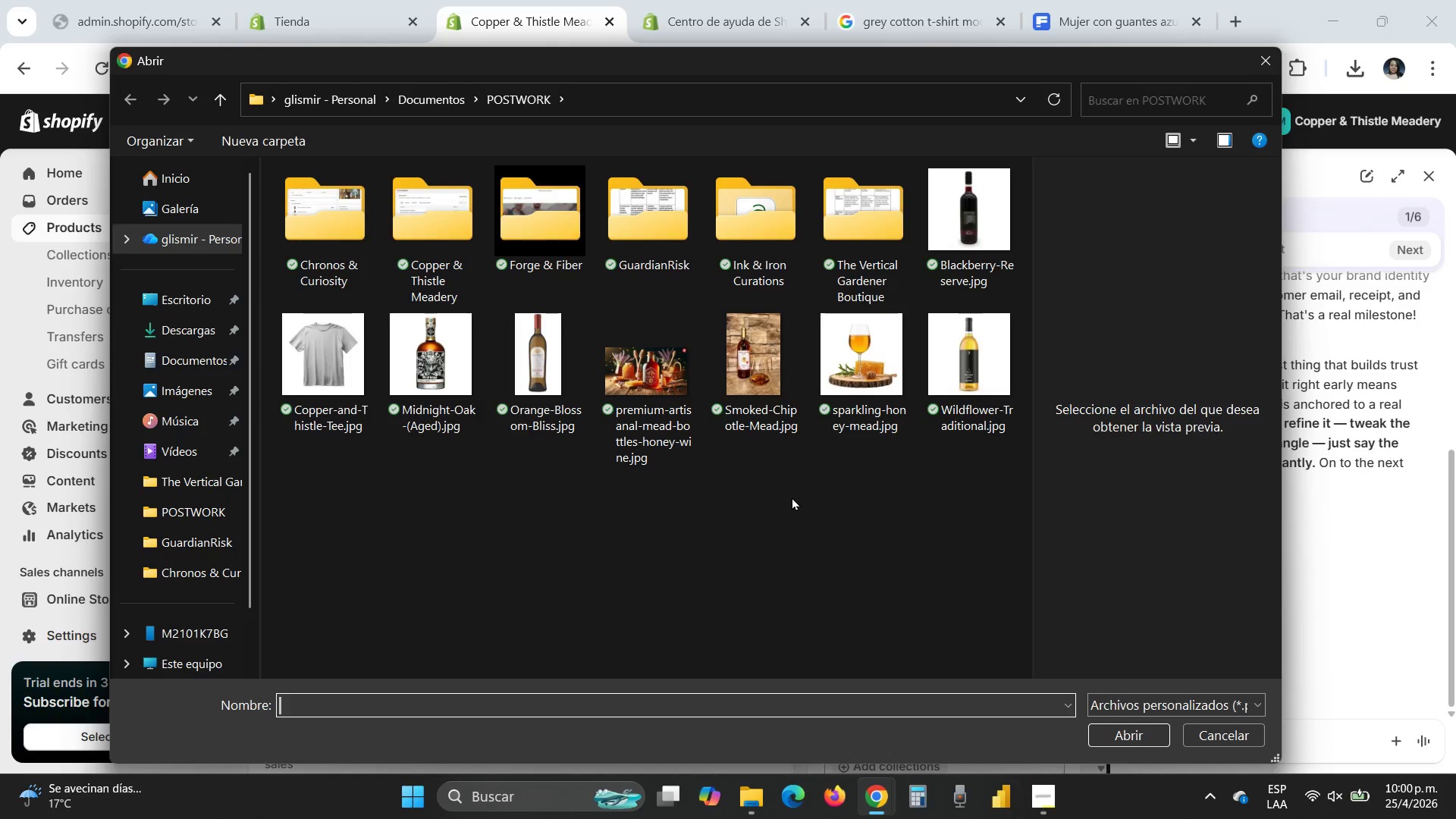 
wait(5.56)
 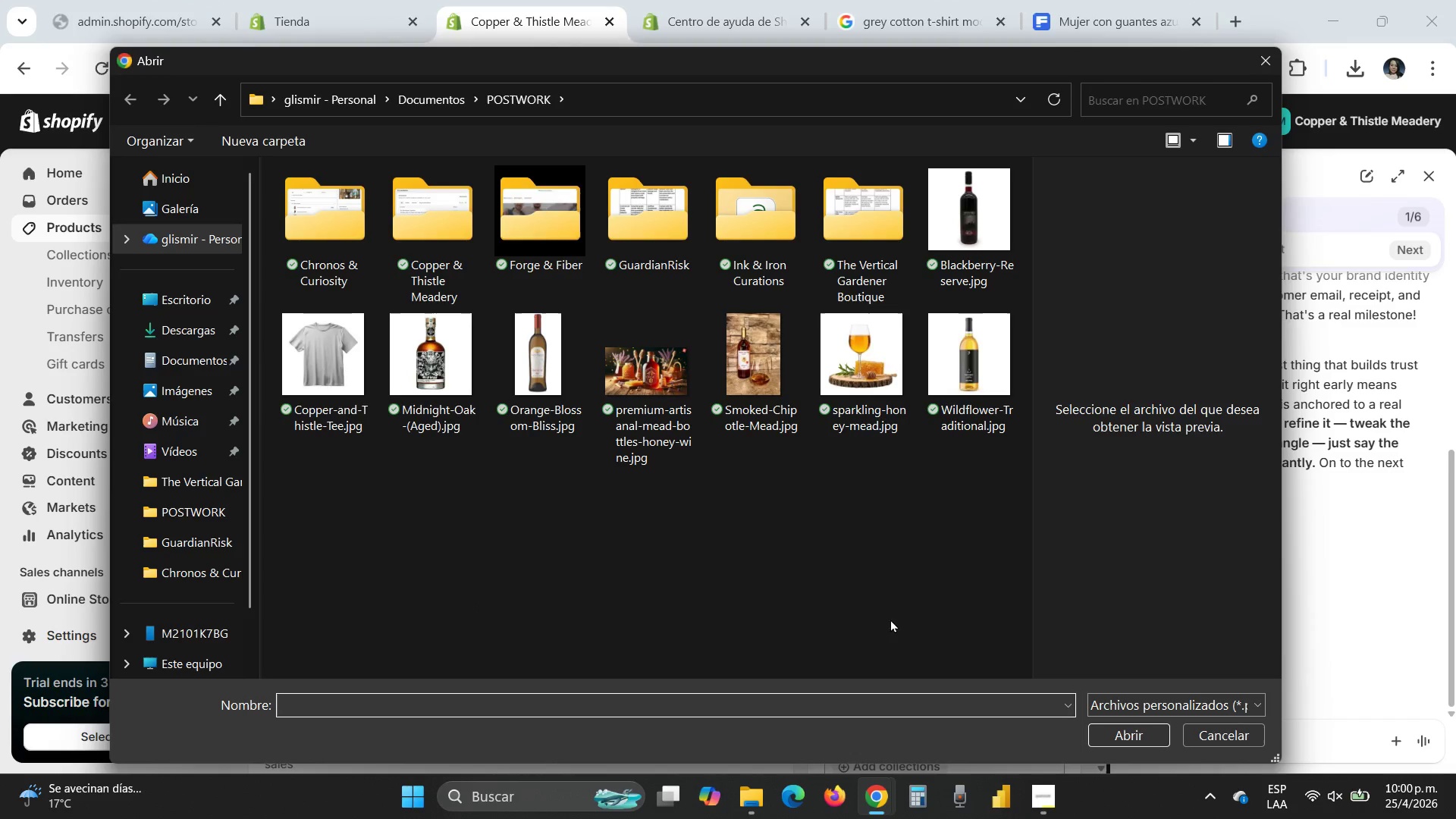 
double_click([752, 359])
 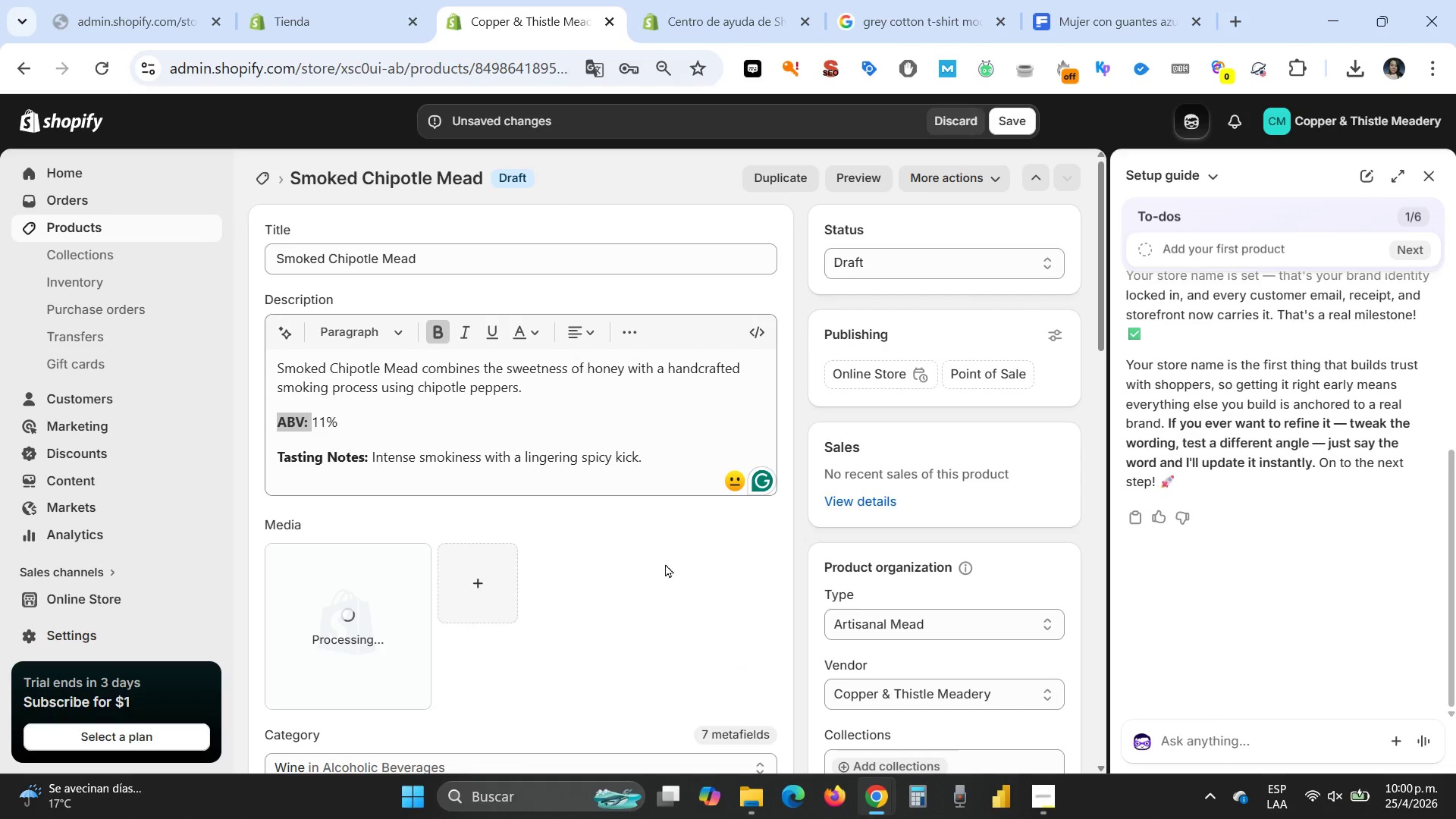 
scroll: coordinate [602, 601], scroll_direction: down, amount: 2.0
 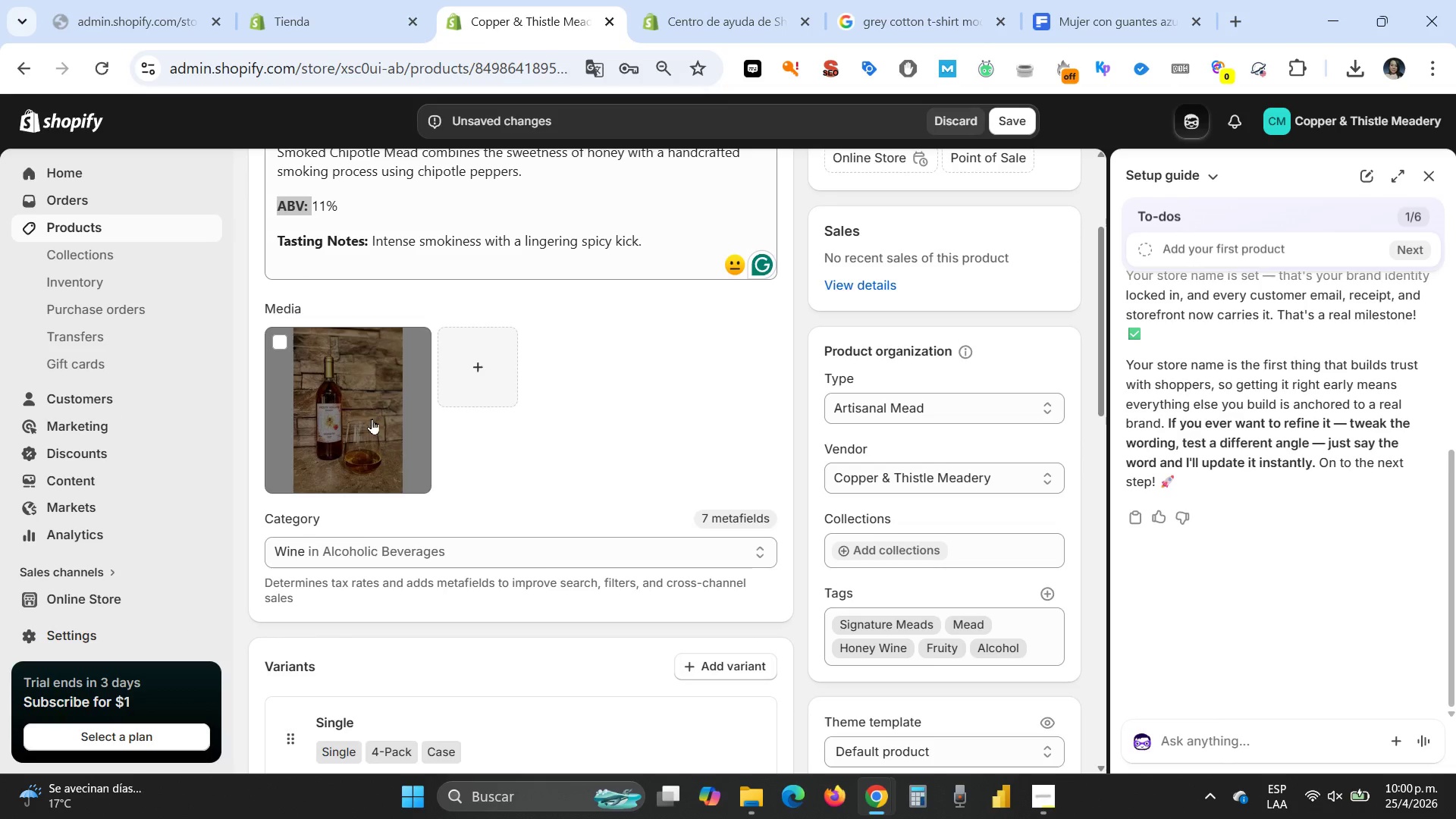 
left_click([344, 394])
 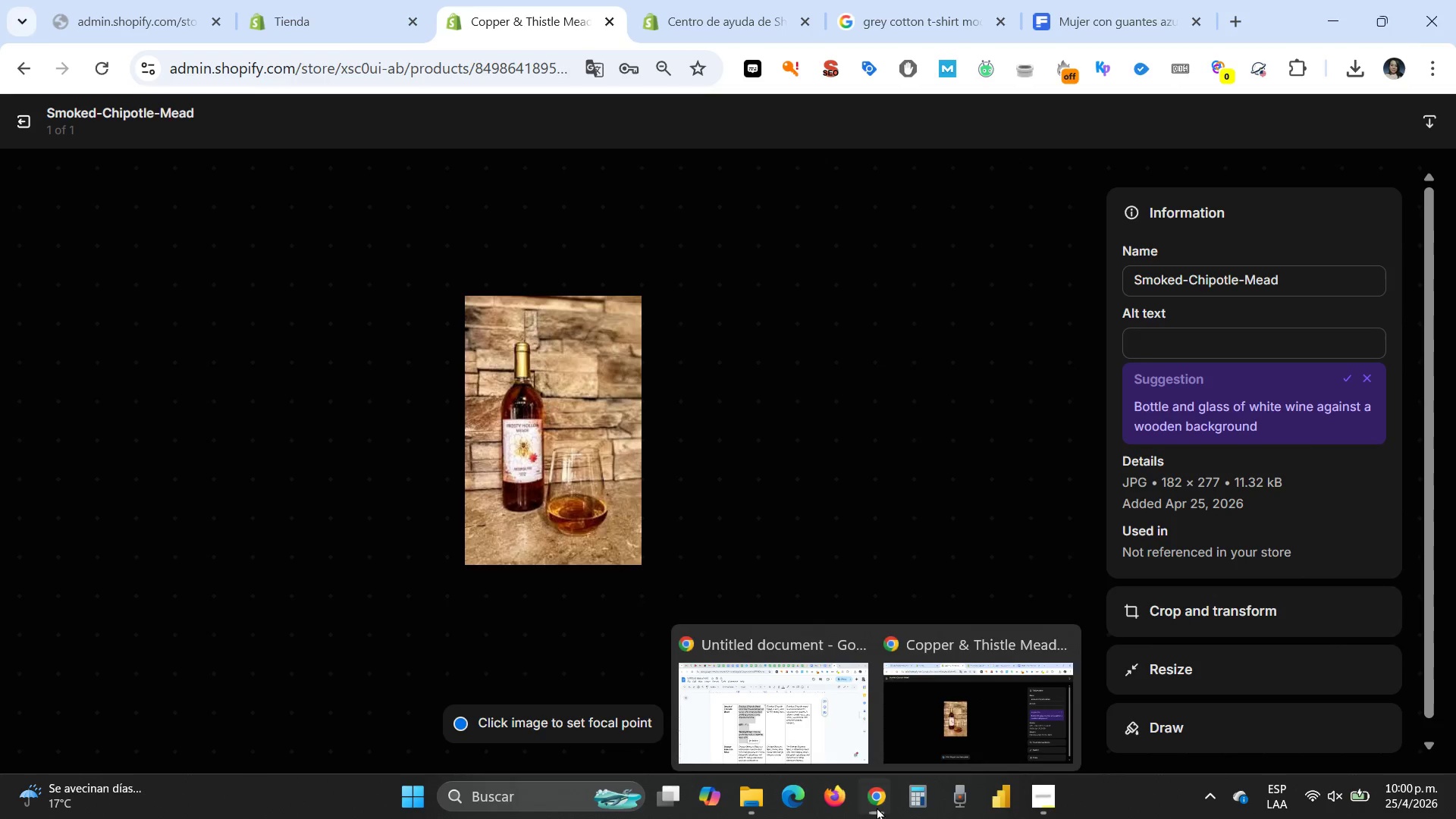 
left_click([824, 718])
 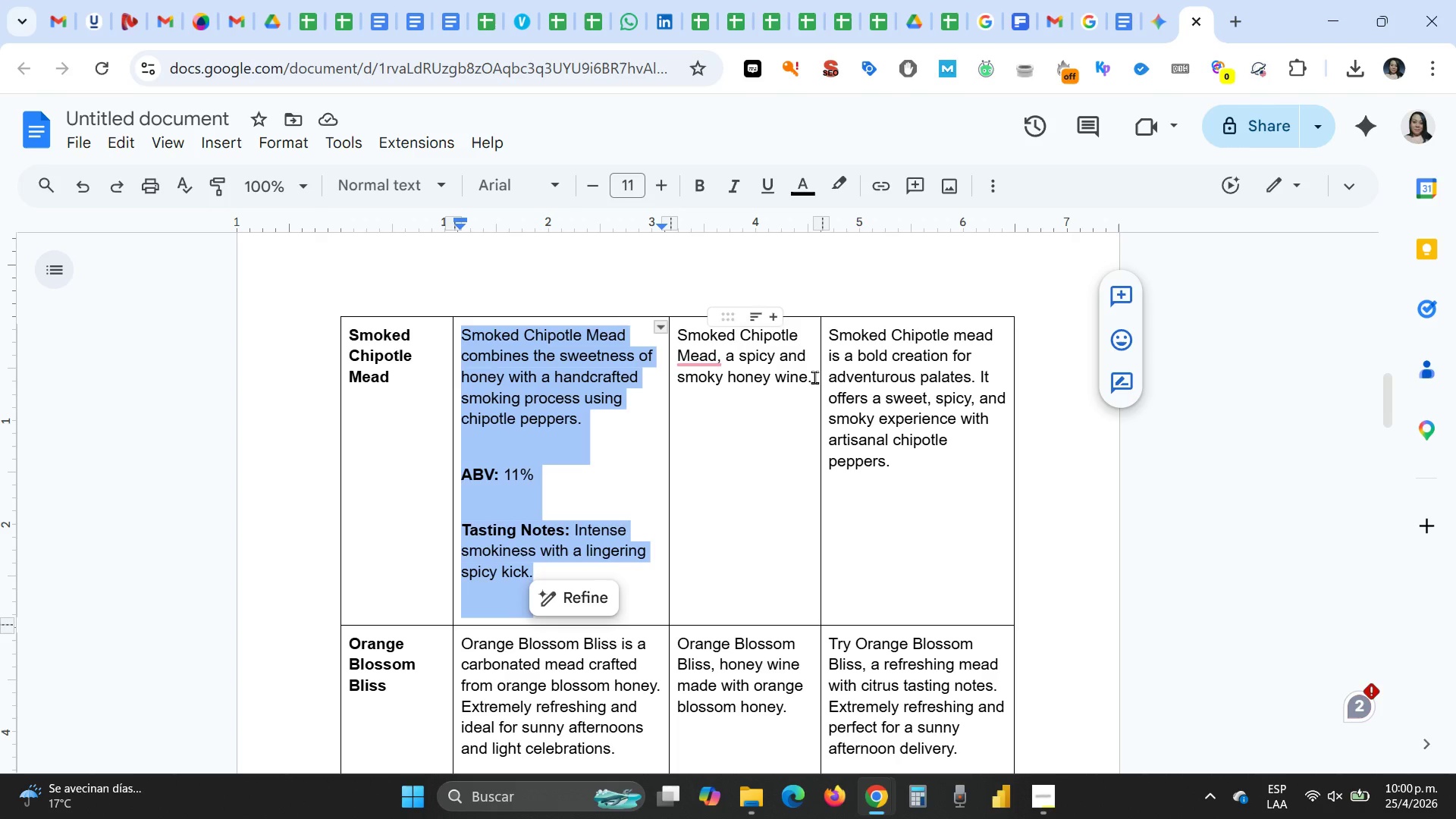 
left_click_drag(start_coordinate=[814, 377], to_coordinate=[679, 334])
 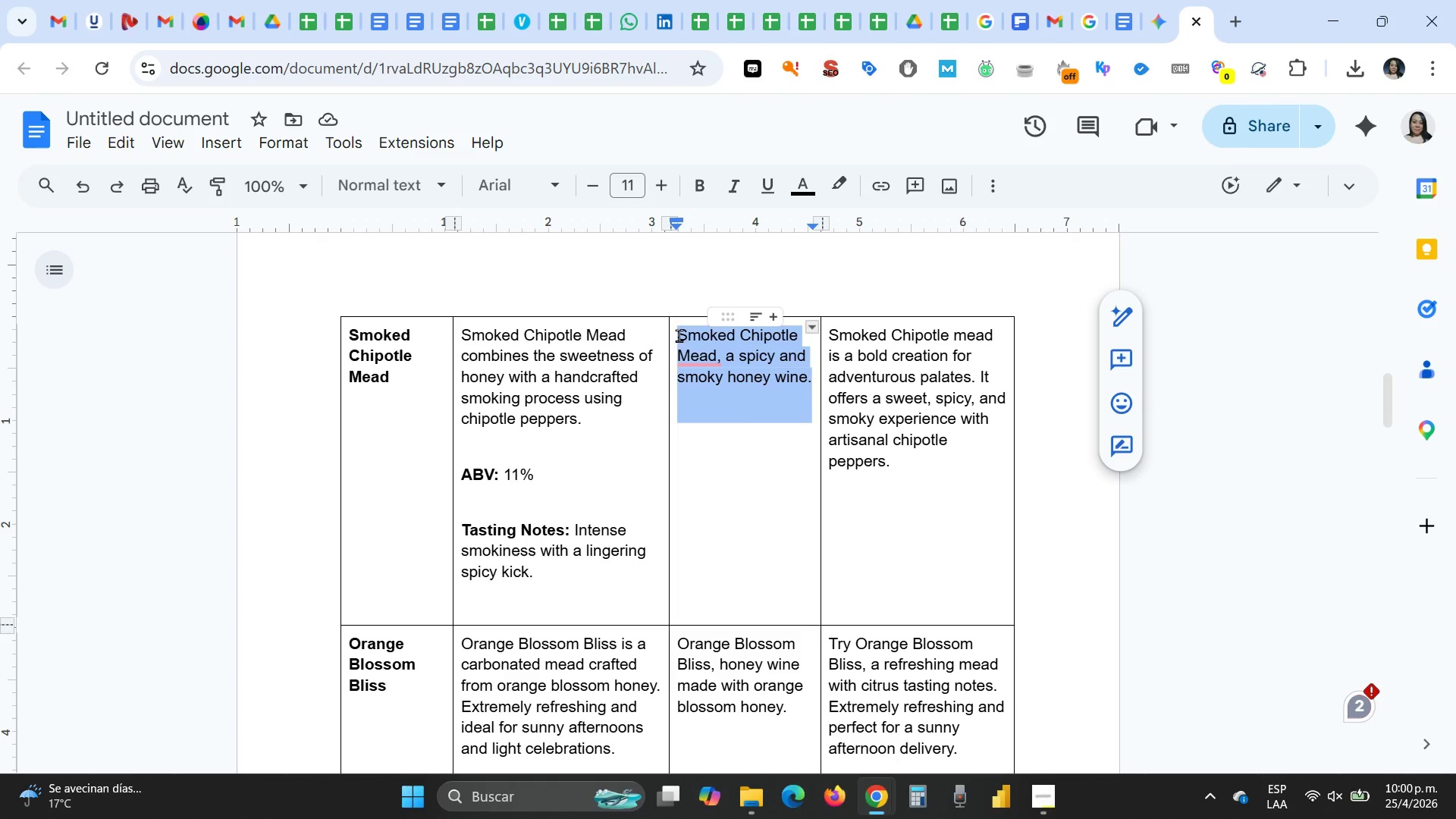 
key(Control+C)
 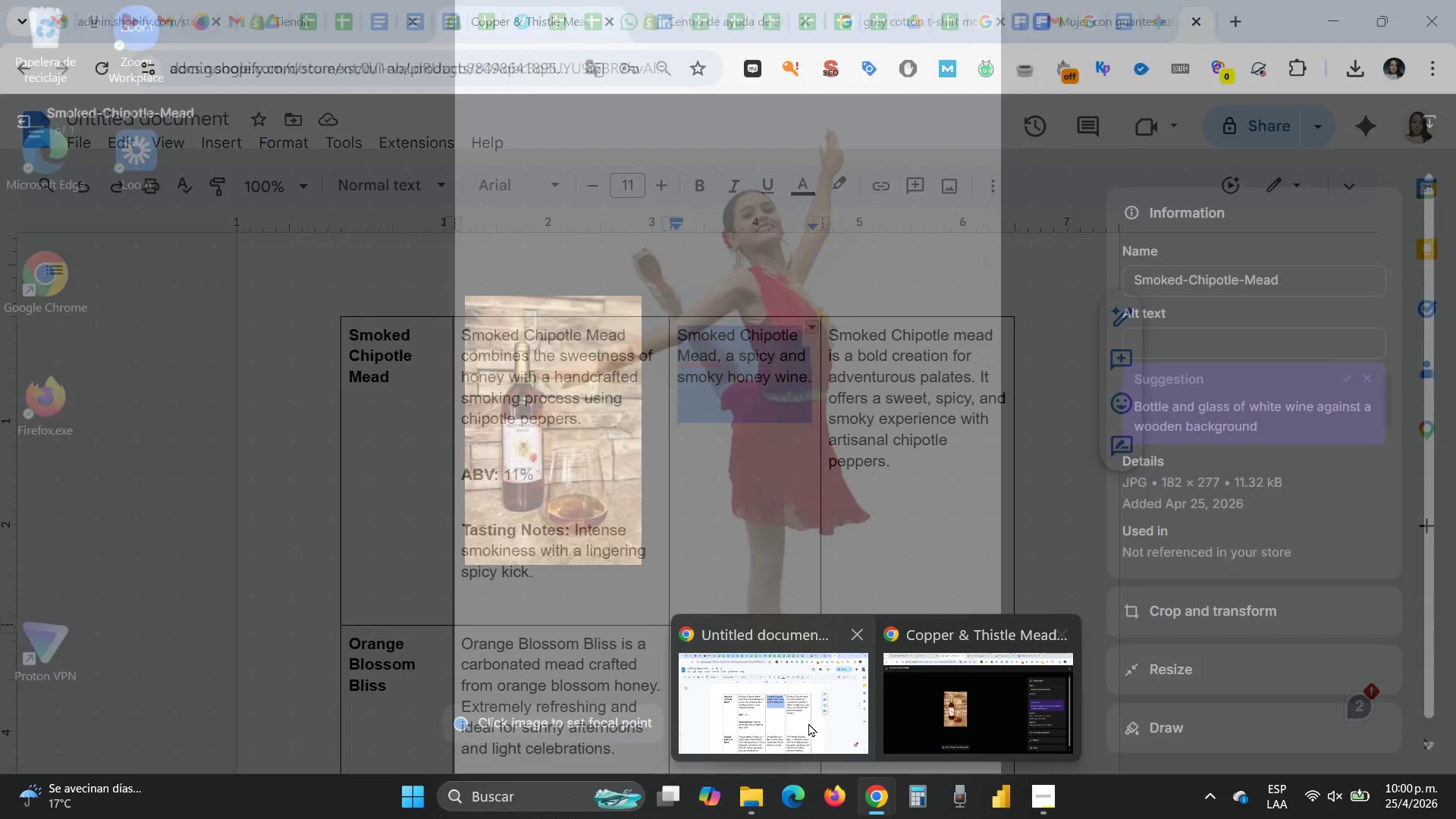 
left_click([943, 724])
 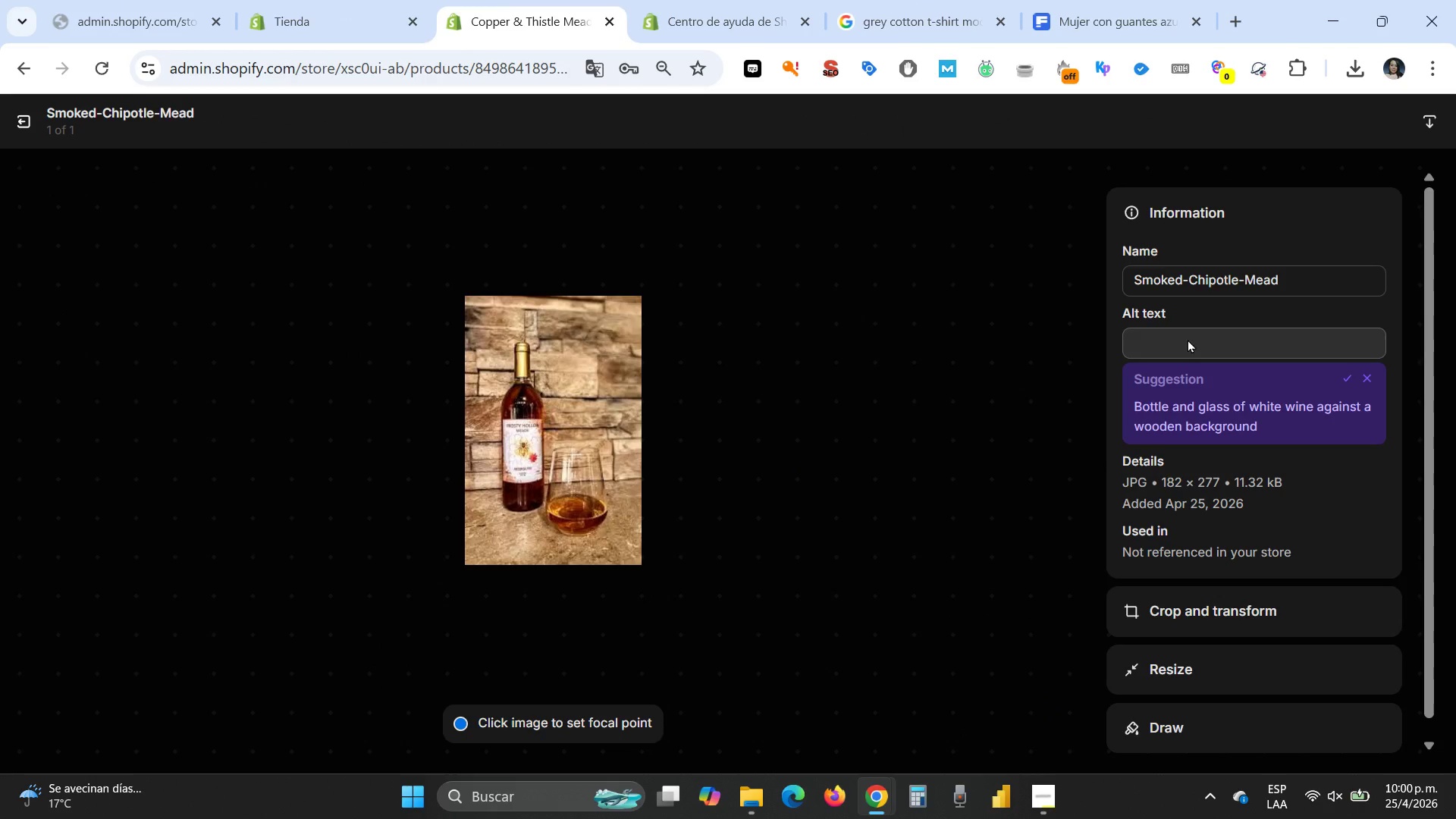 
left_click([1188, 338])
 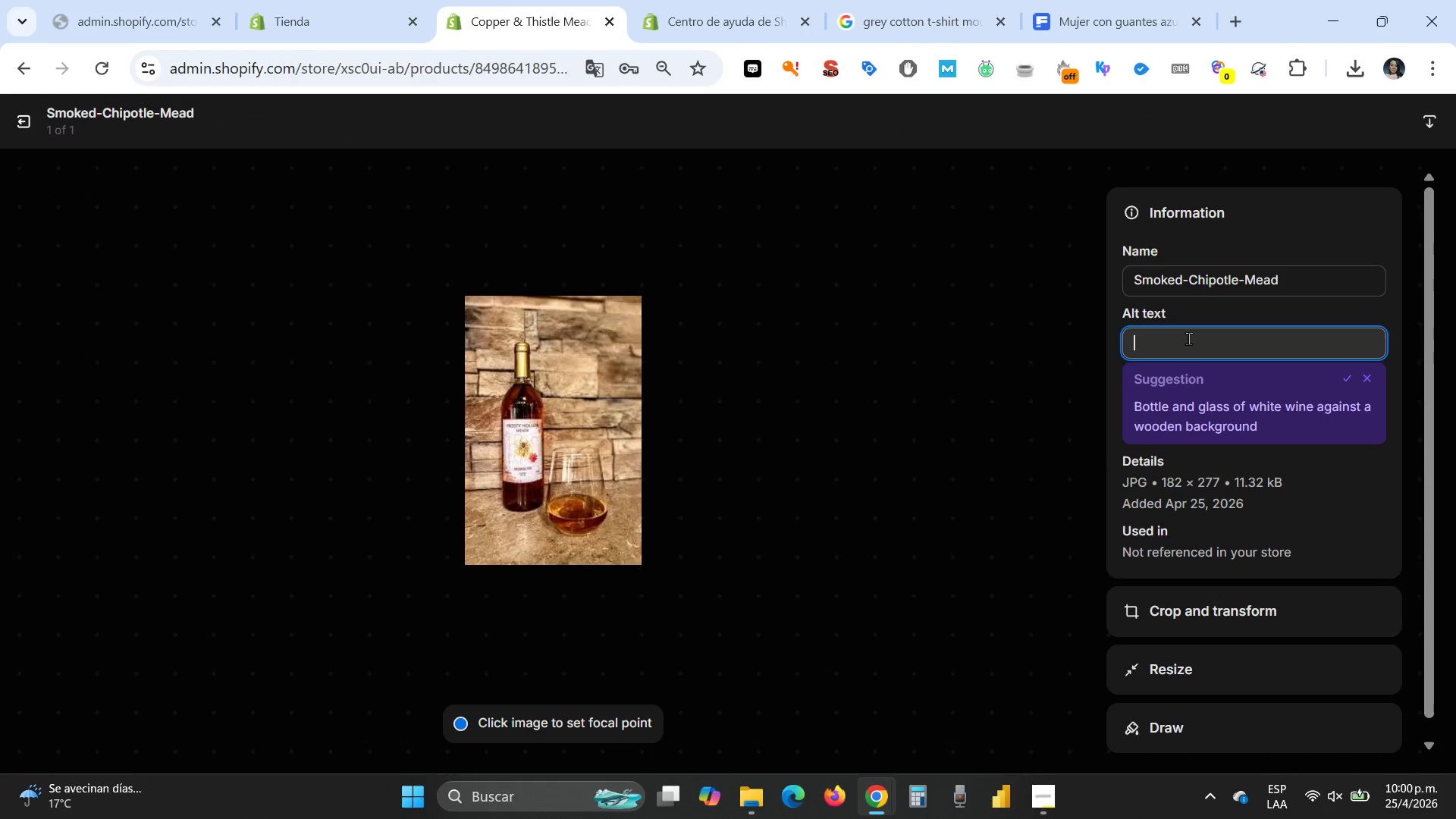 
key(Control+V)
 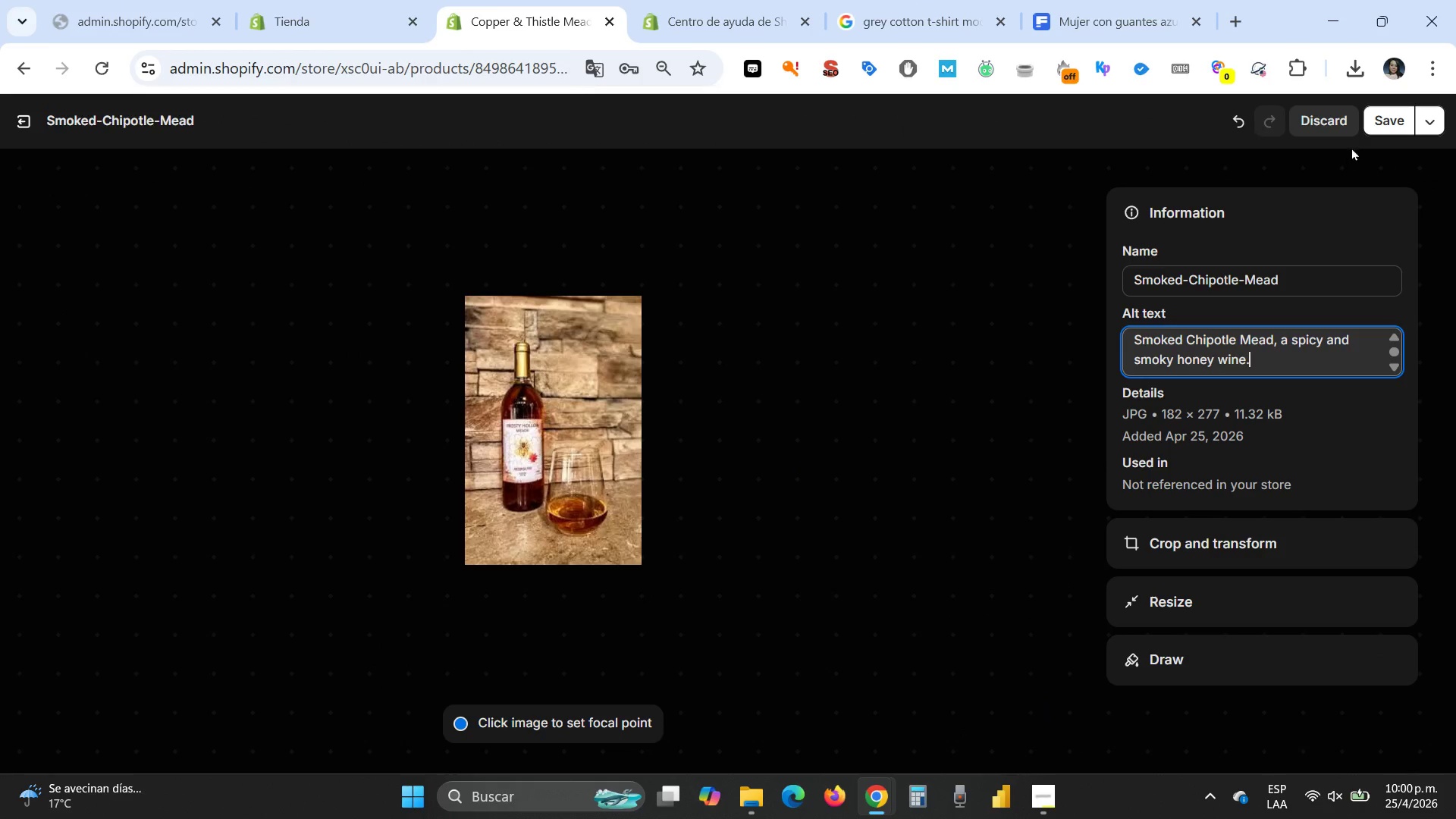 
left_click([1379, 118])
 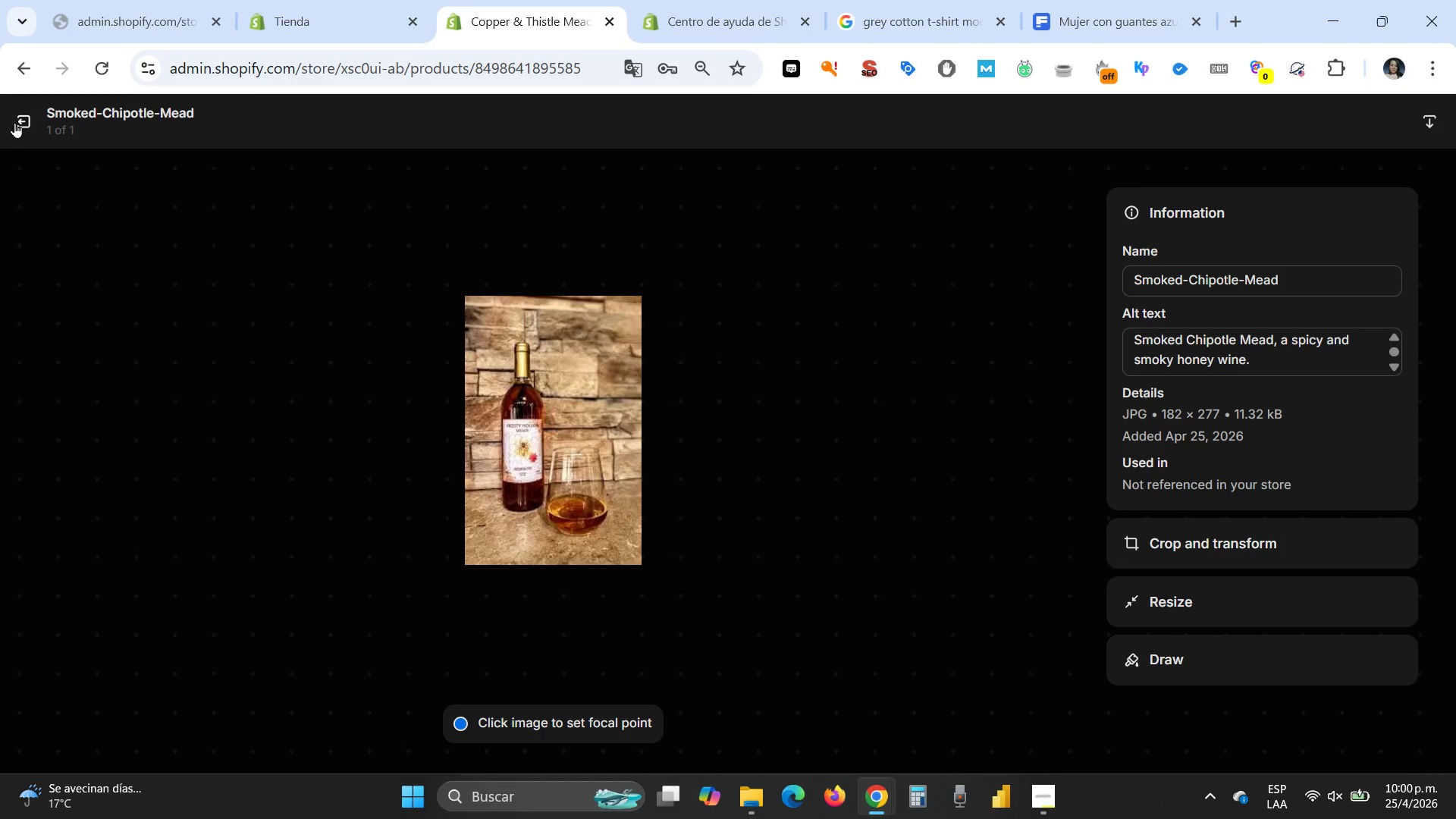 
left_click([23, 121])
 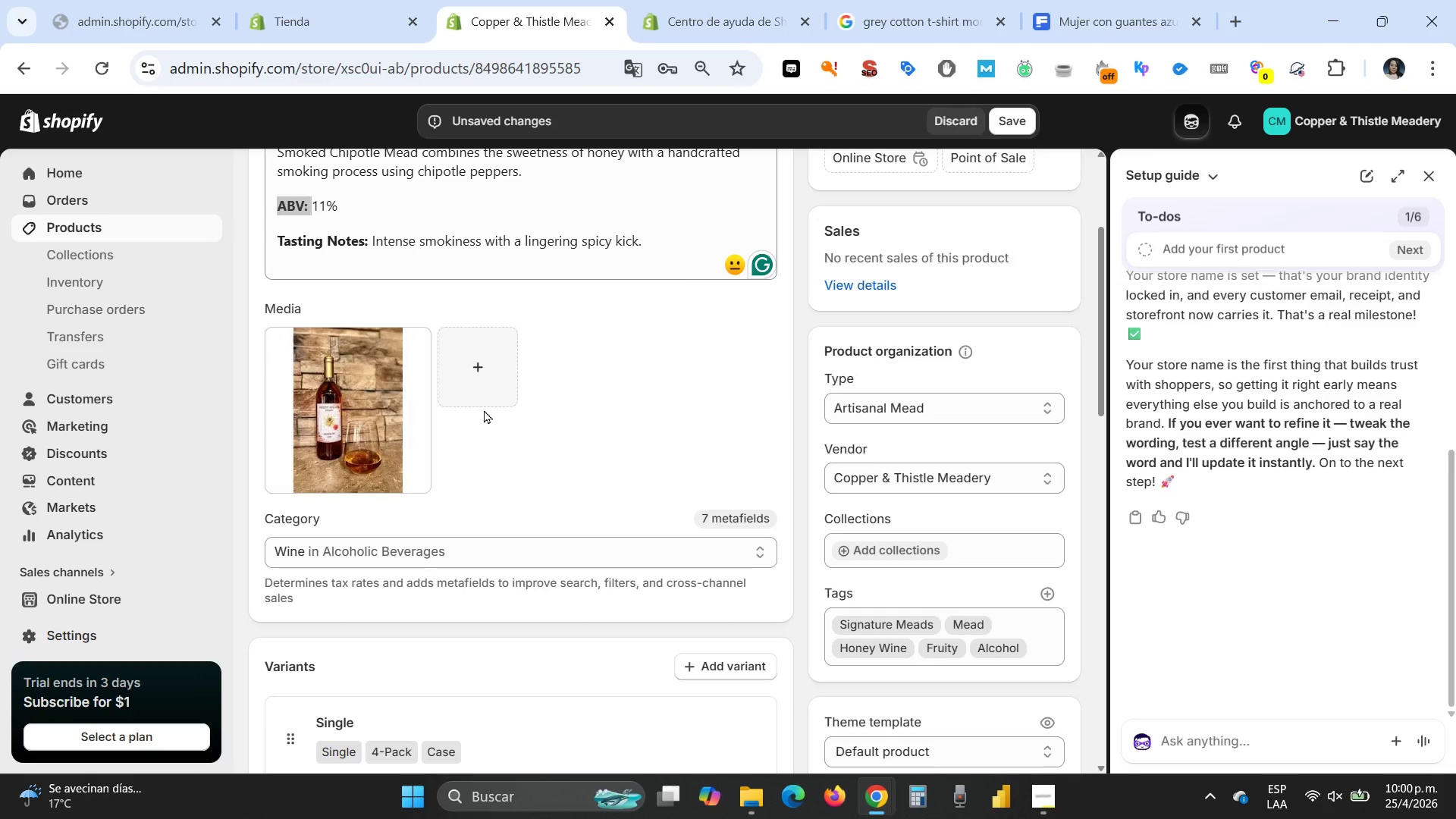 
scroll: coordinate [488, 419], scroll_direction: down, amount: 3.0
 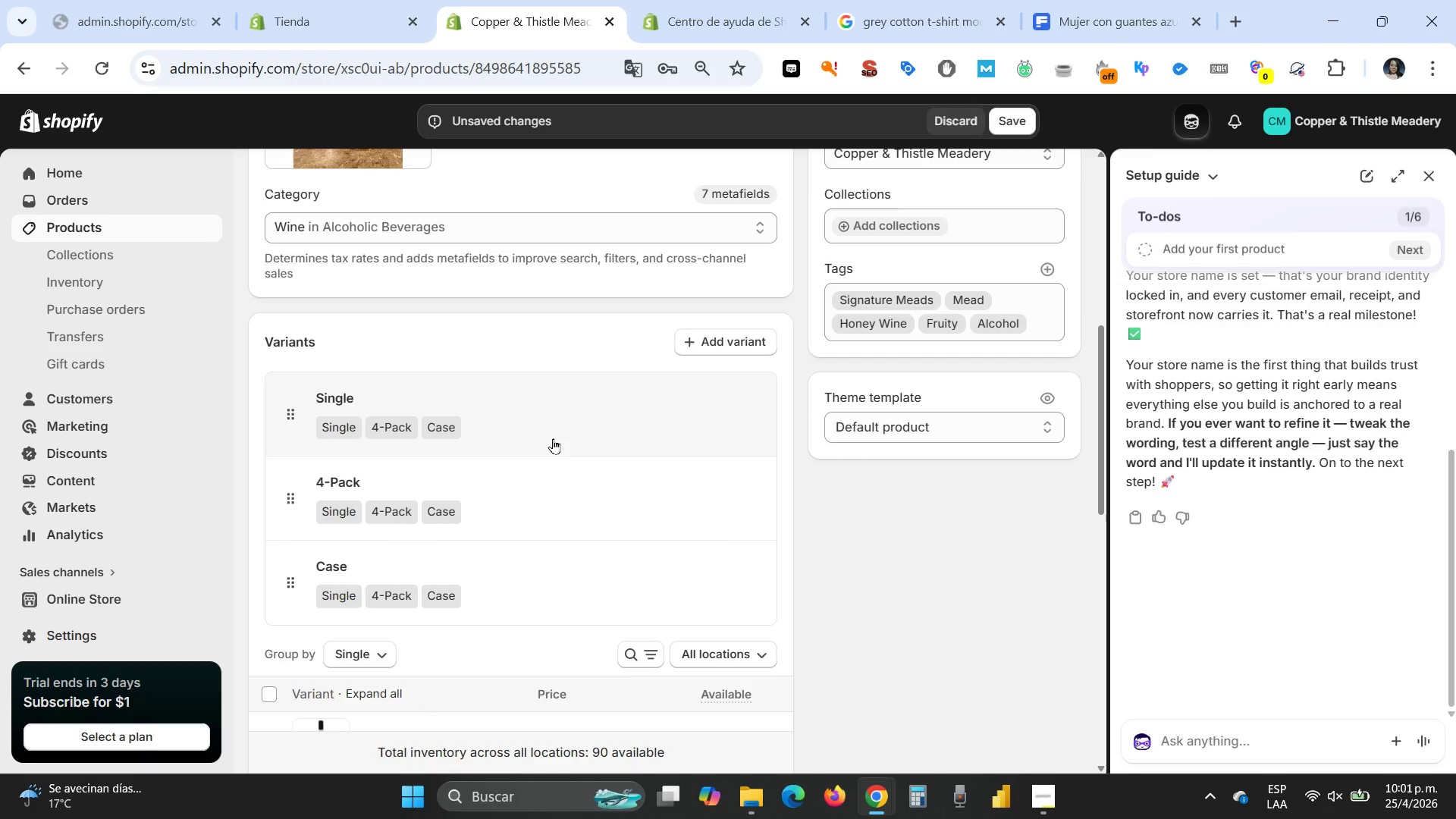 
left_click([518, 417])
 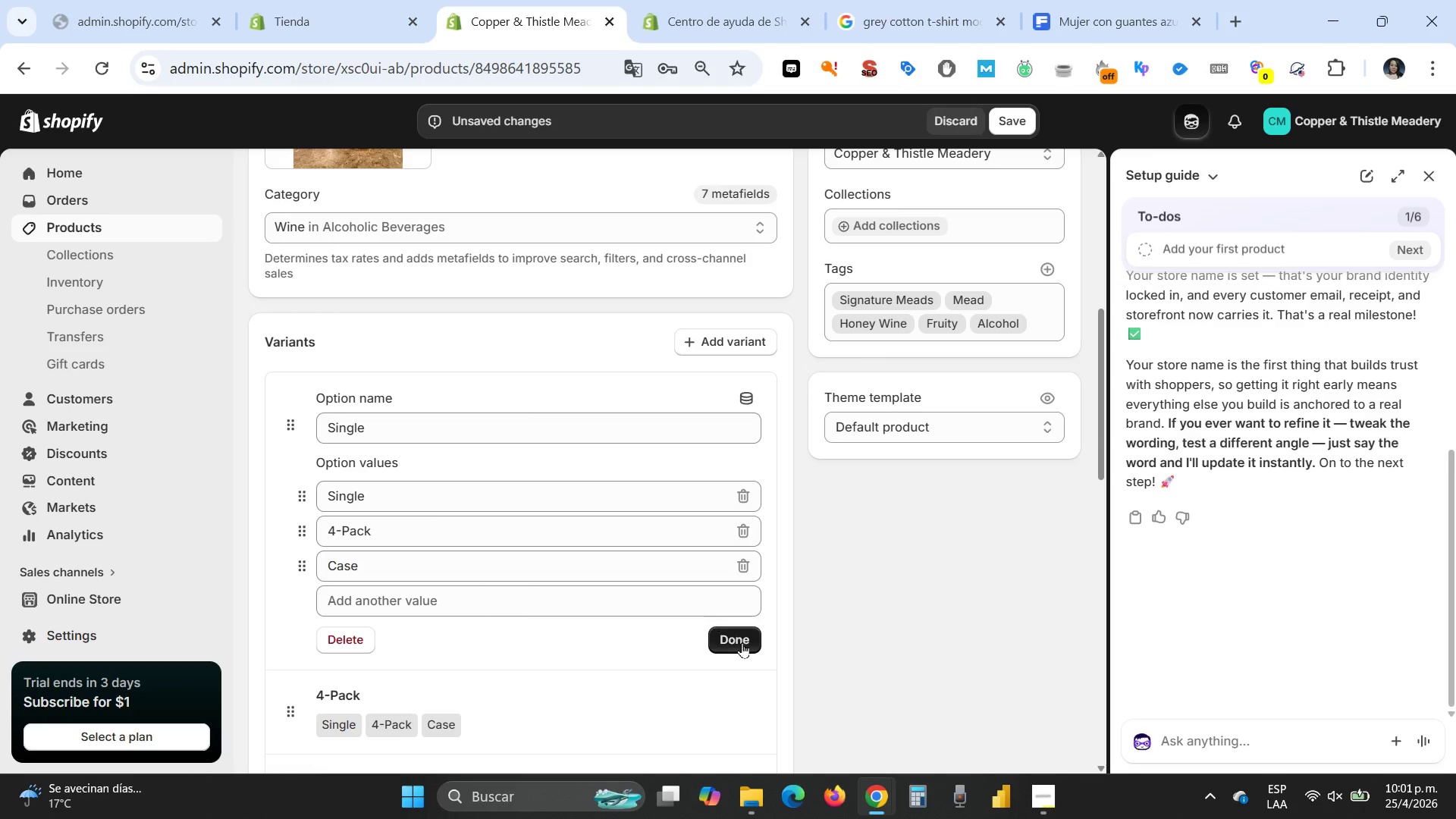 
left_click([741, 645])
 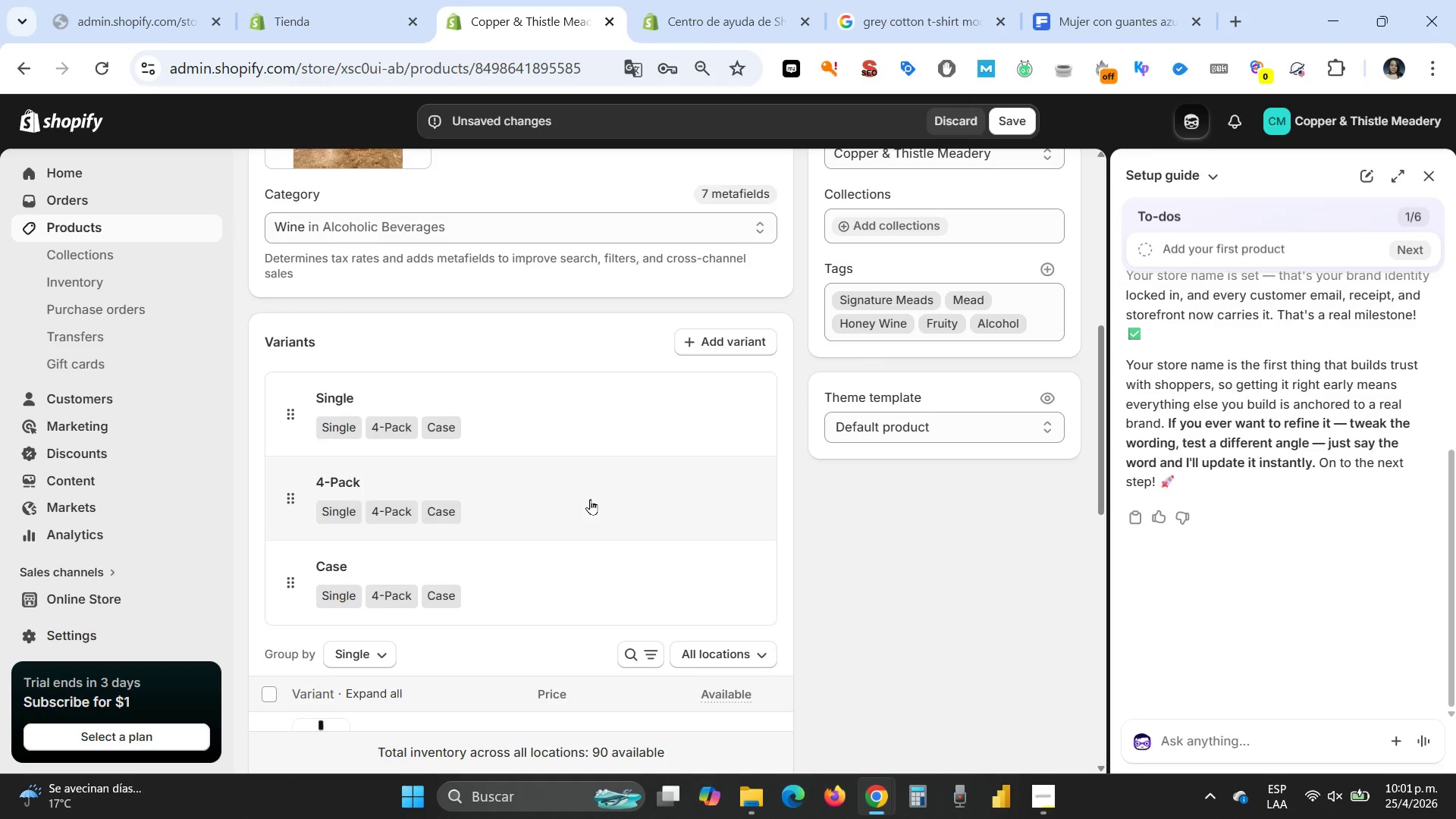 
scroll: coordinate [590, 501], scroll_direction: down, amount: 3.0
 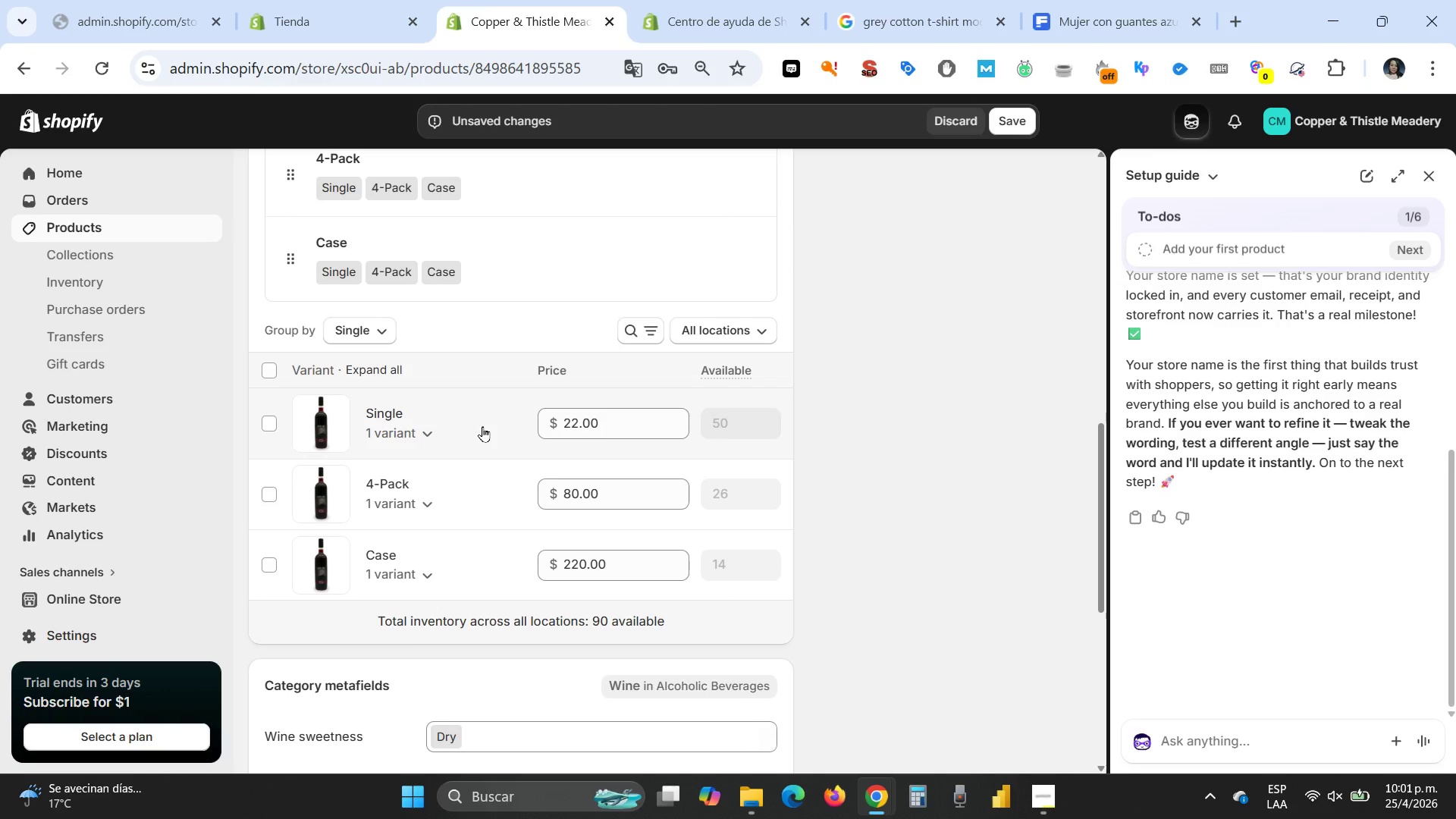 
left_click([482, 426])
 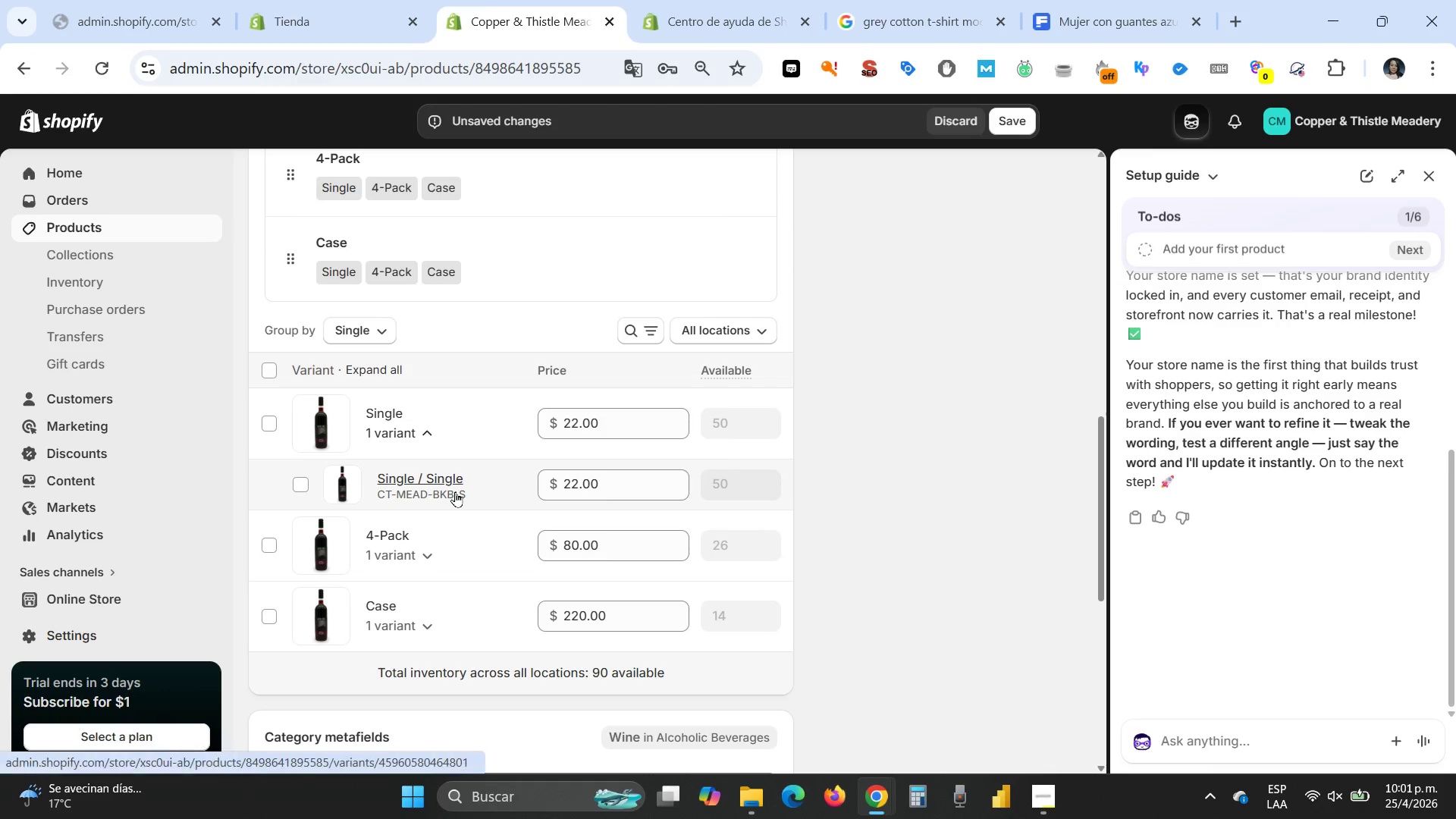 
left_click([477, 486])
 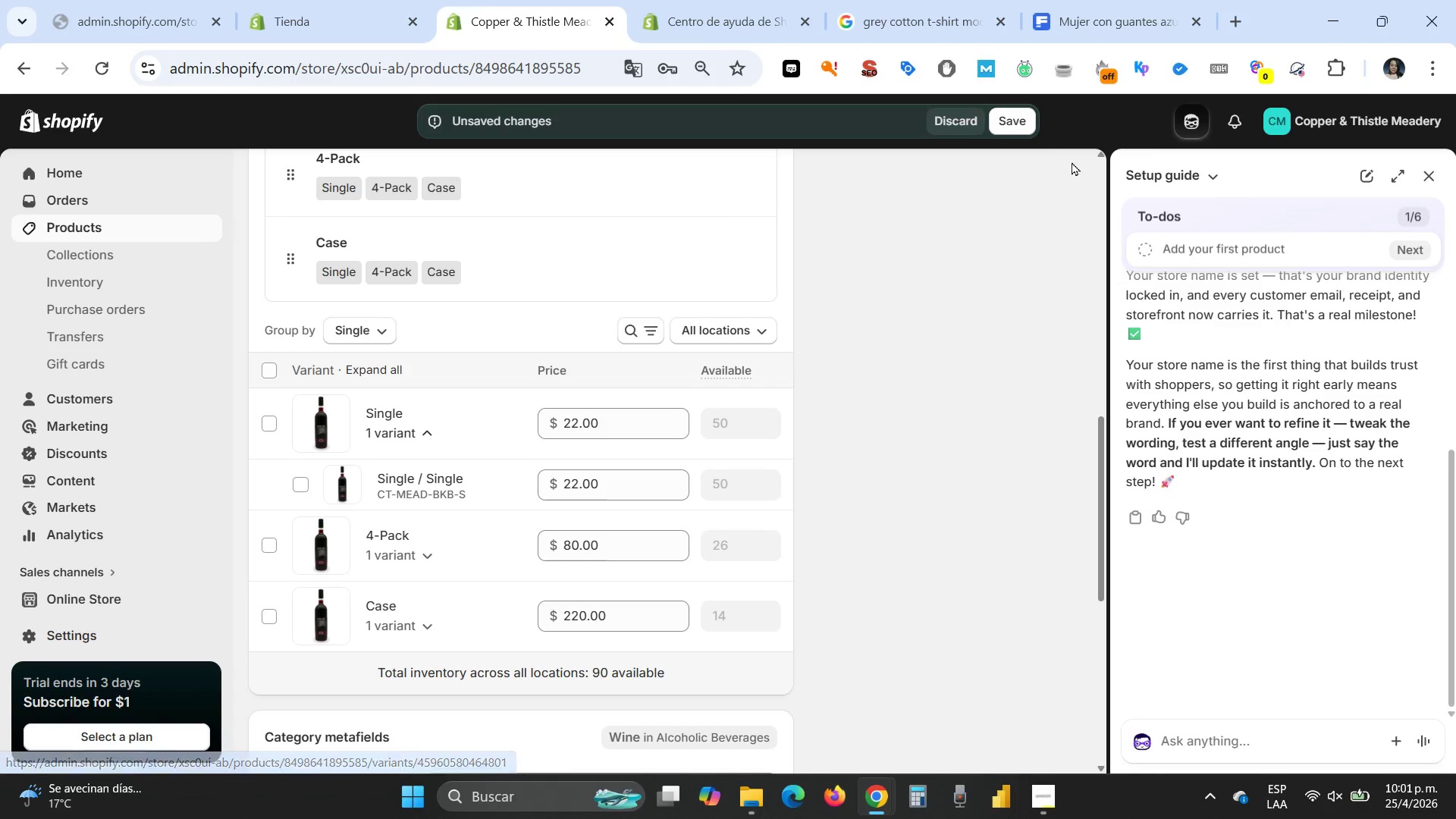 
left_click([1015, 110])